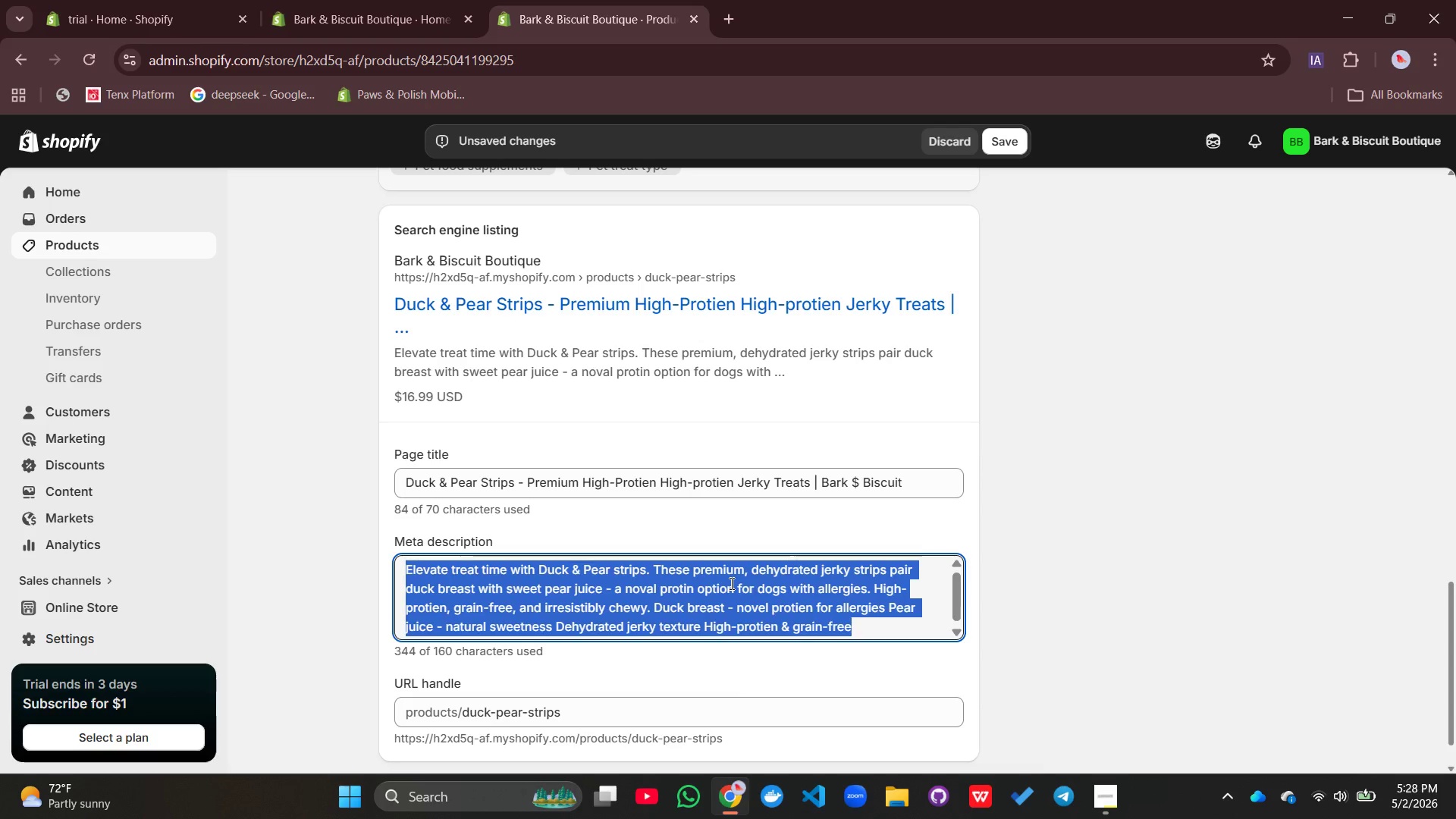 
key(Backspace)
 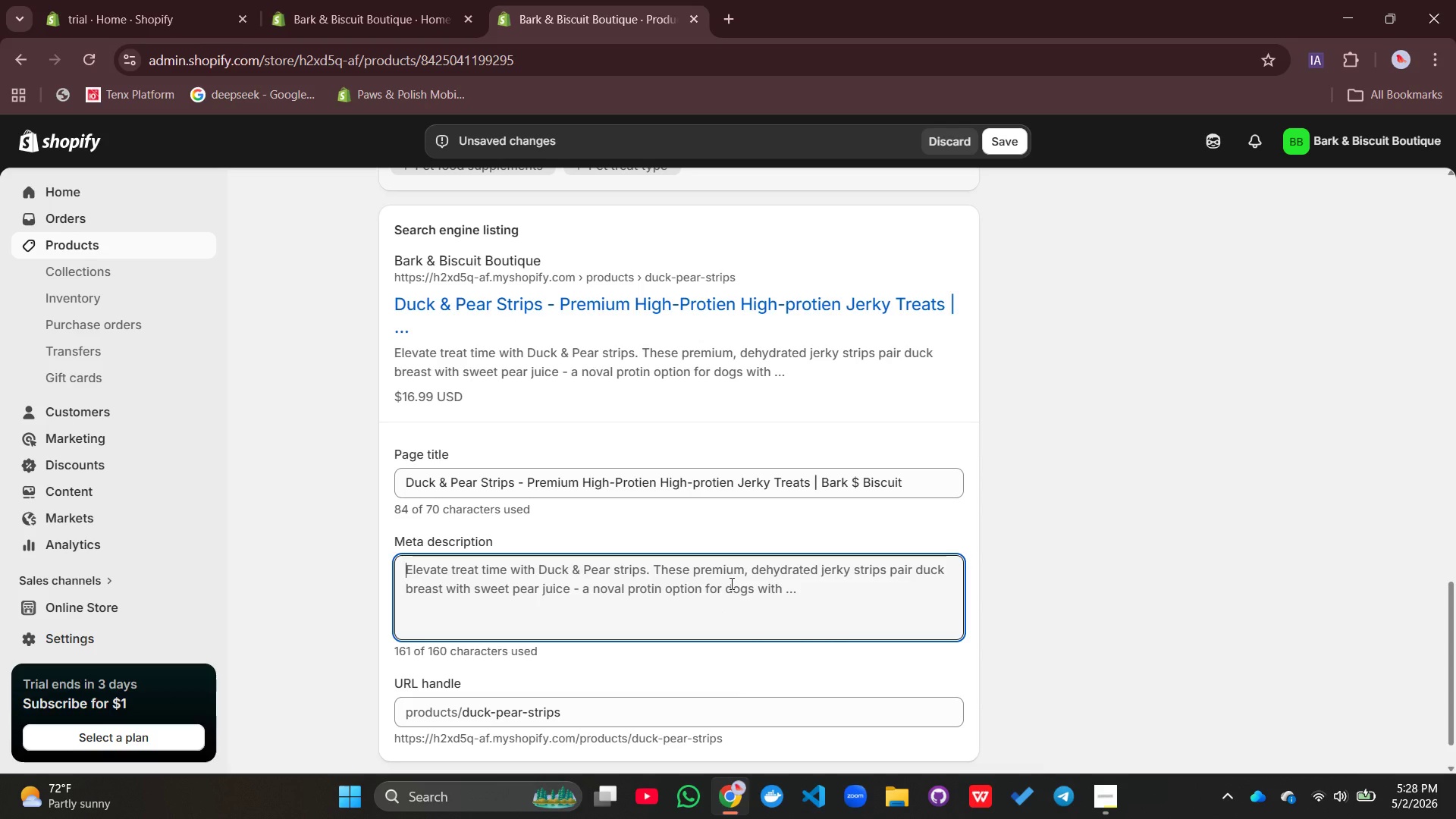 
type(Try Duck & Peat)
key(Backspace)
type(r Stri[)
key(Backspace)
type(ps - premium dehydrte)
 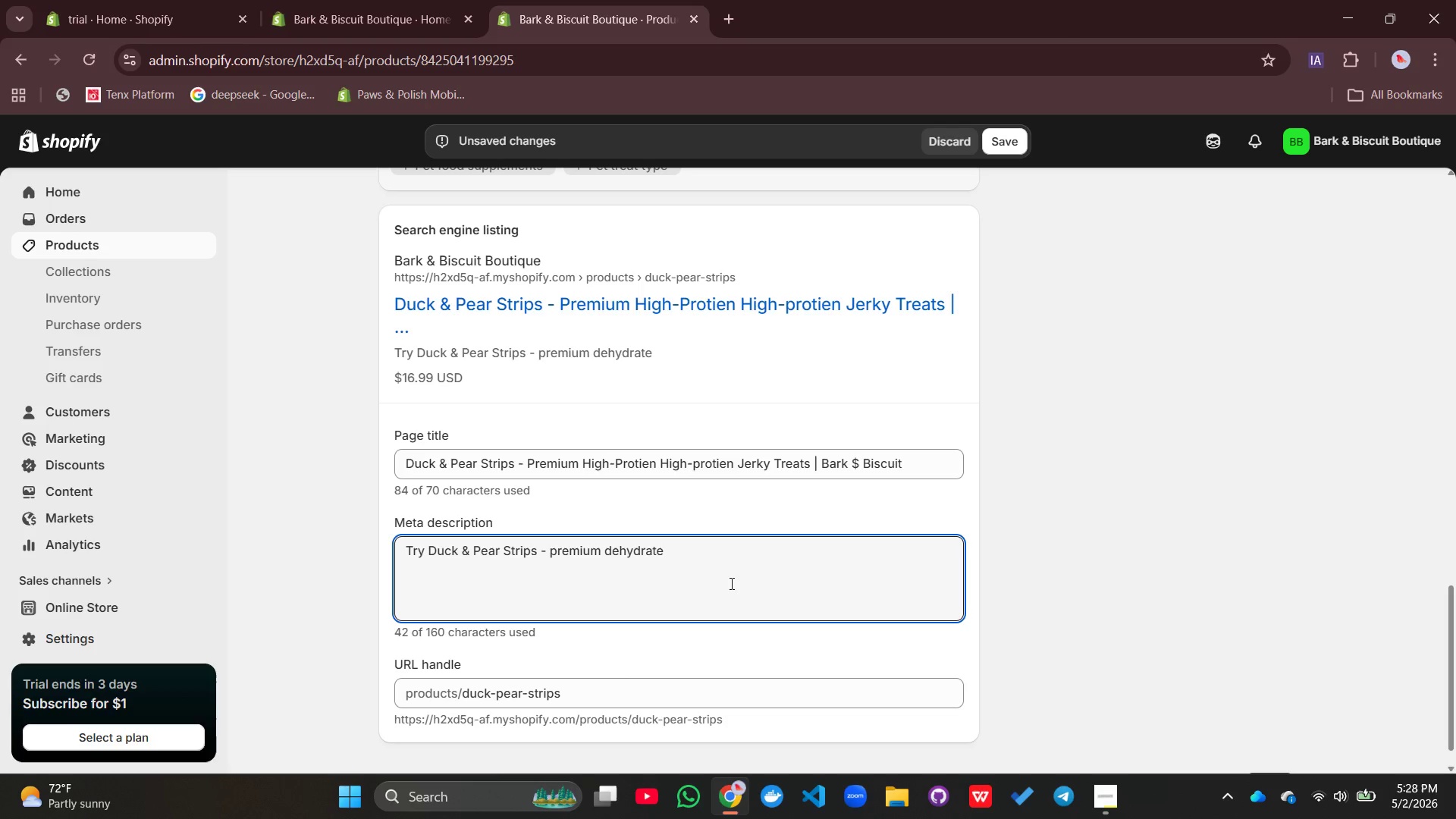 
type(d jerky made with duck breat)
key(Backspace)
 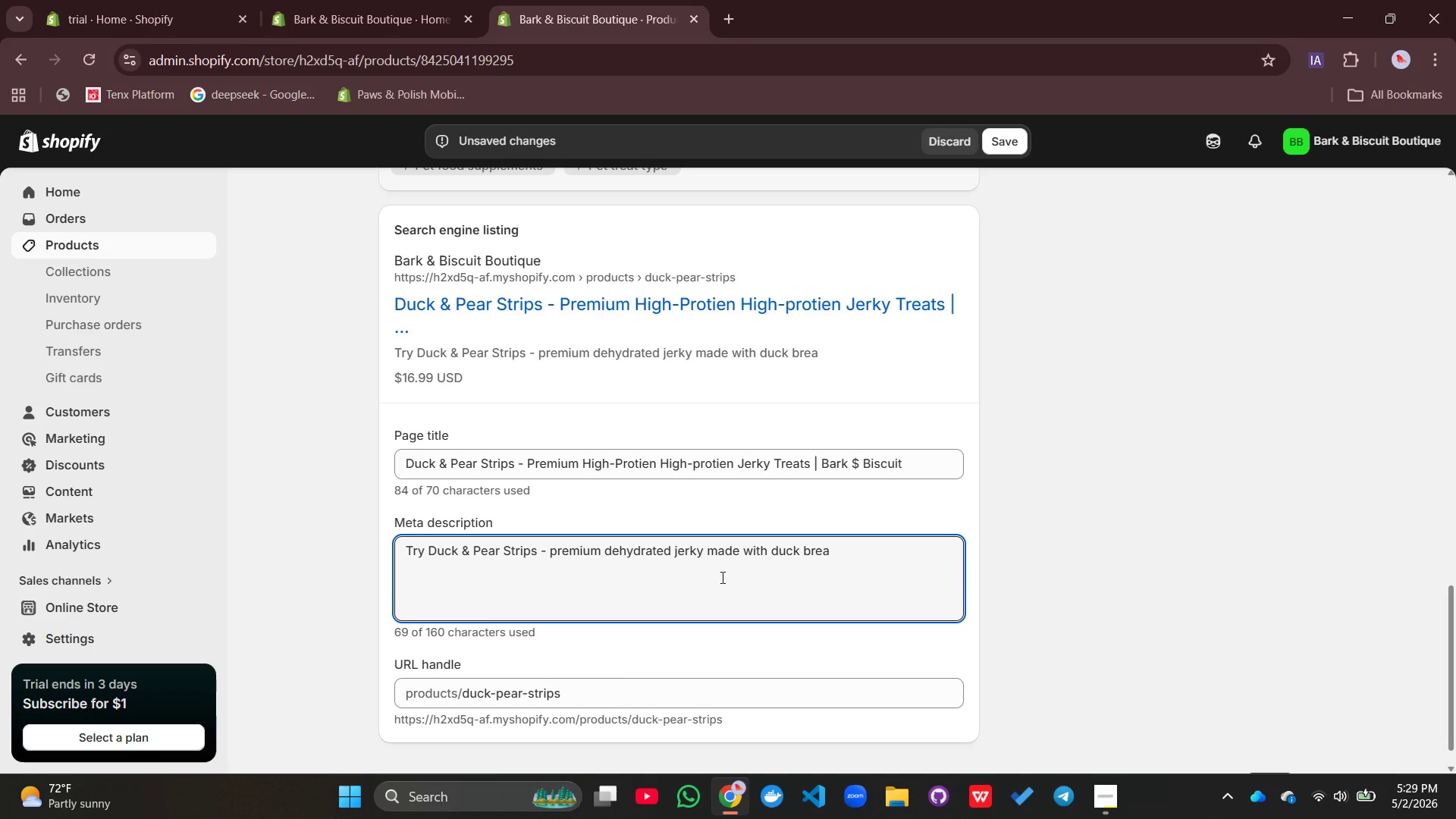 
type(st and sweet pear. Perfect for dogs with chicken or beef allerg)
 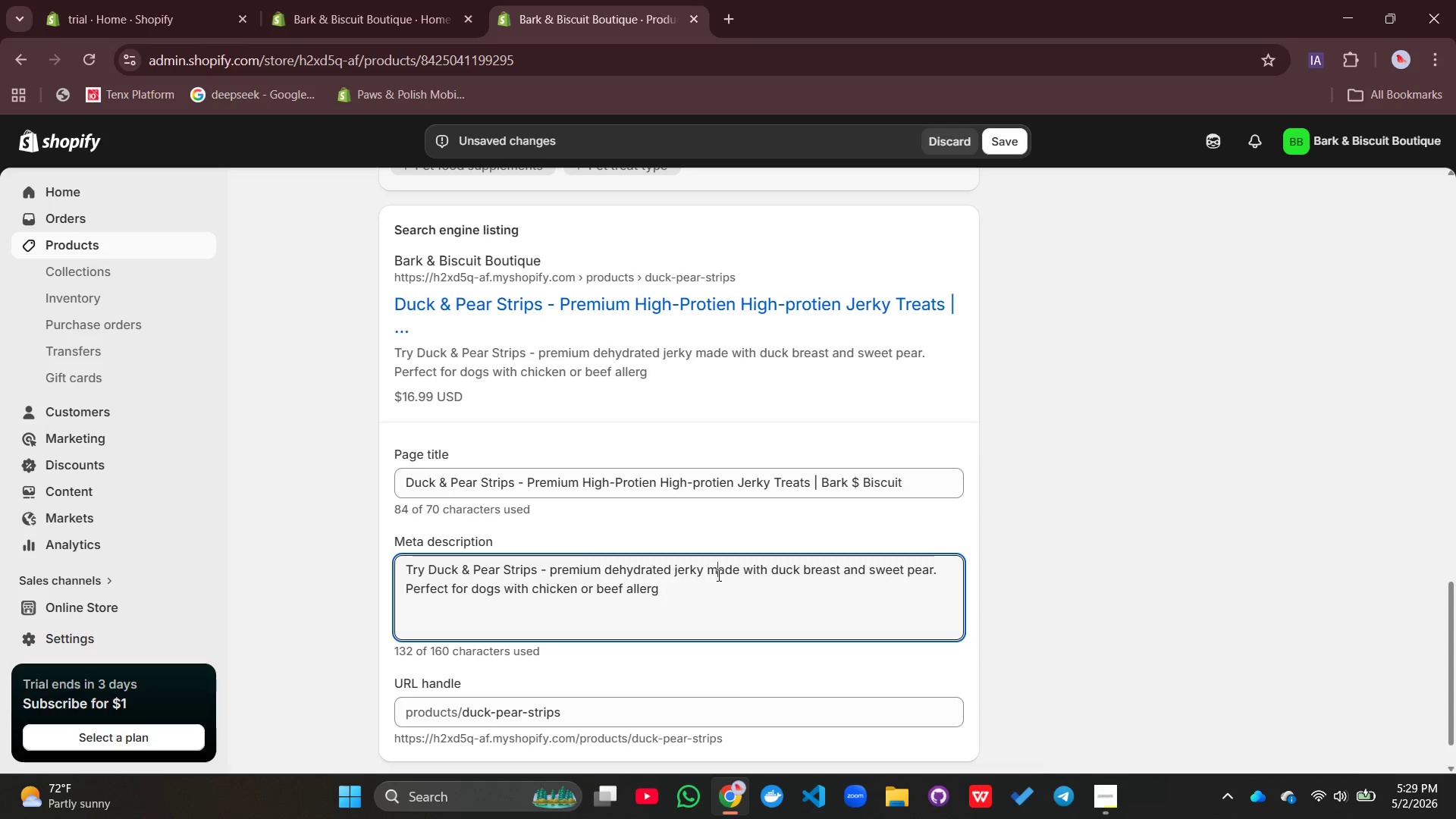 
 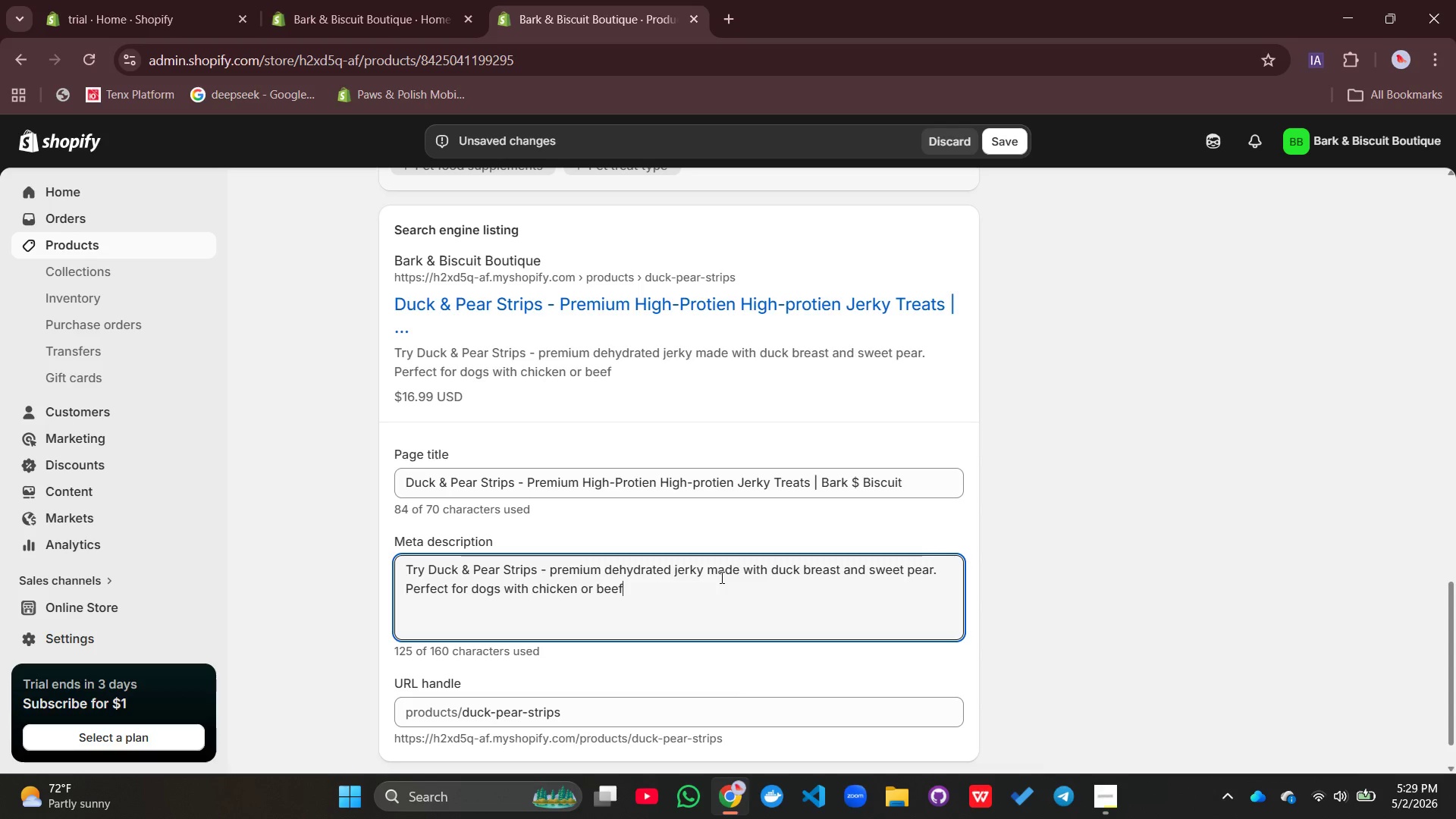 
left_click([717, 575])
 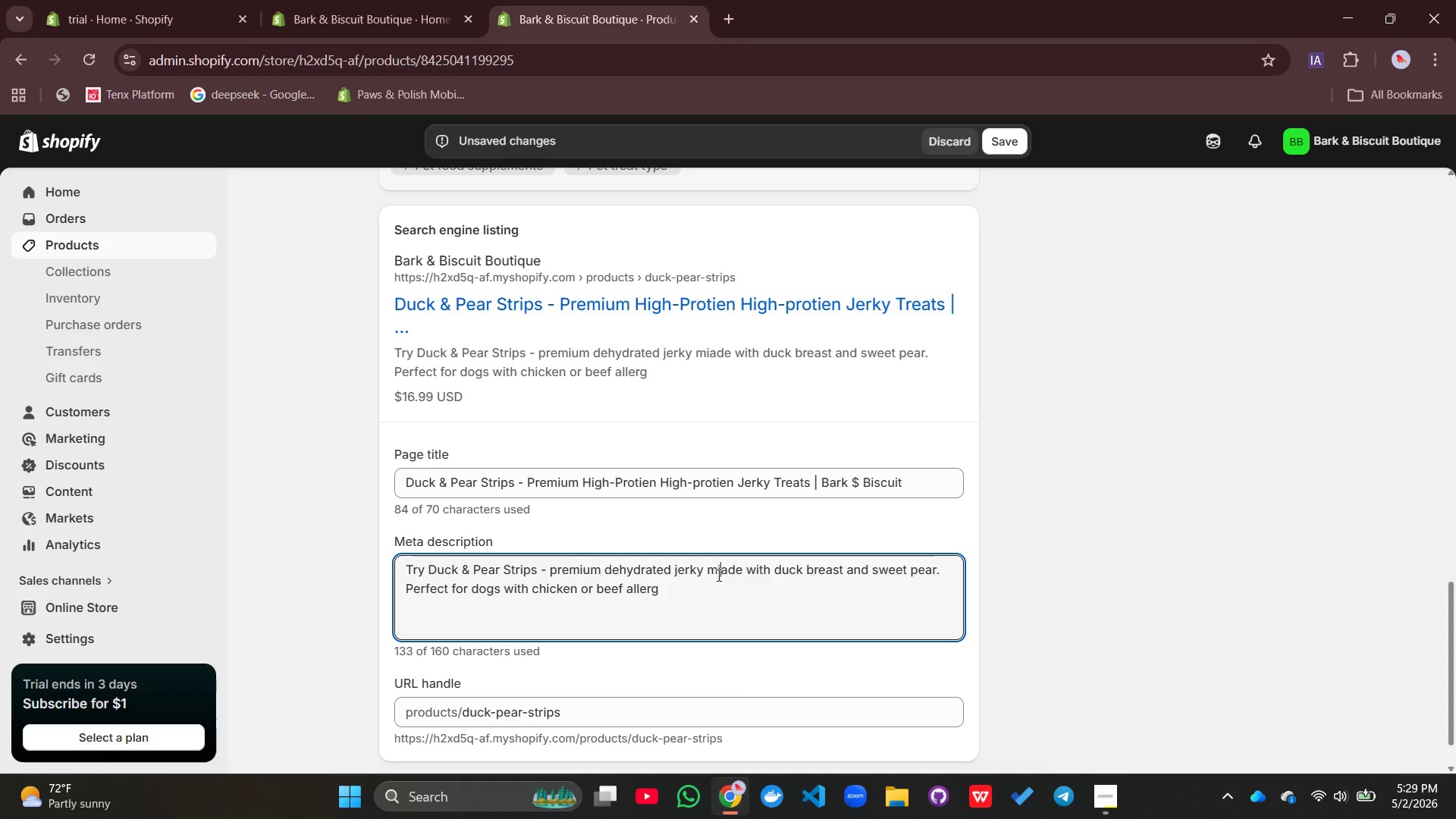 
type(ies. Hum)
 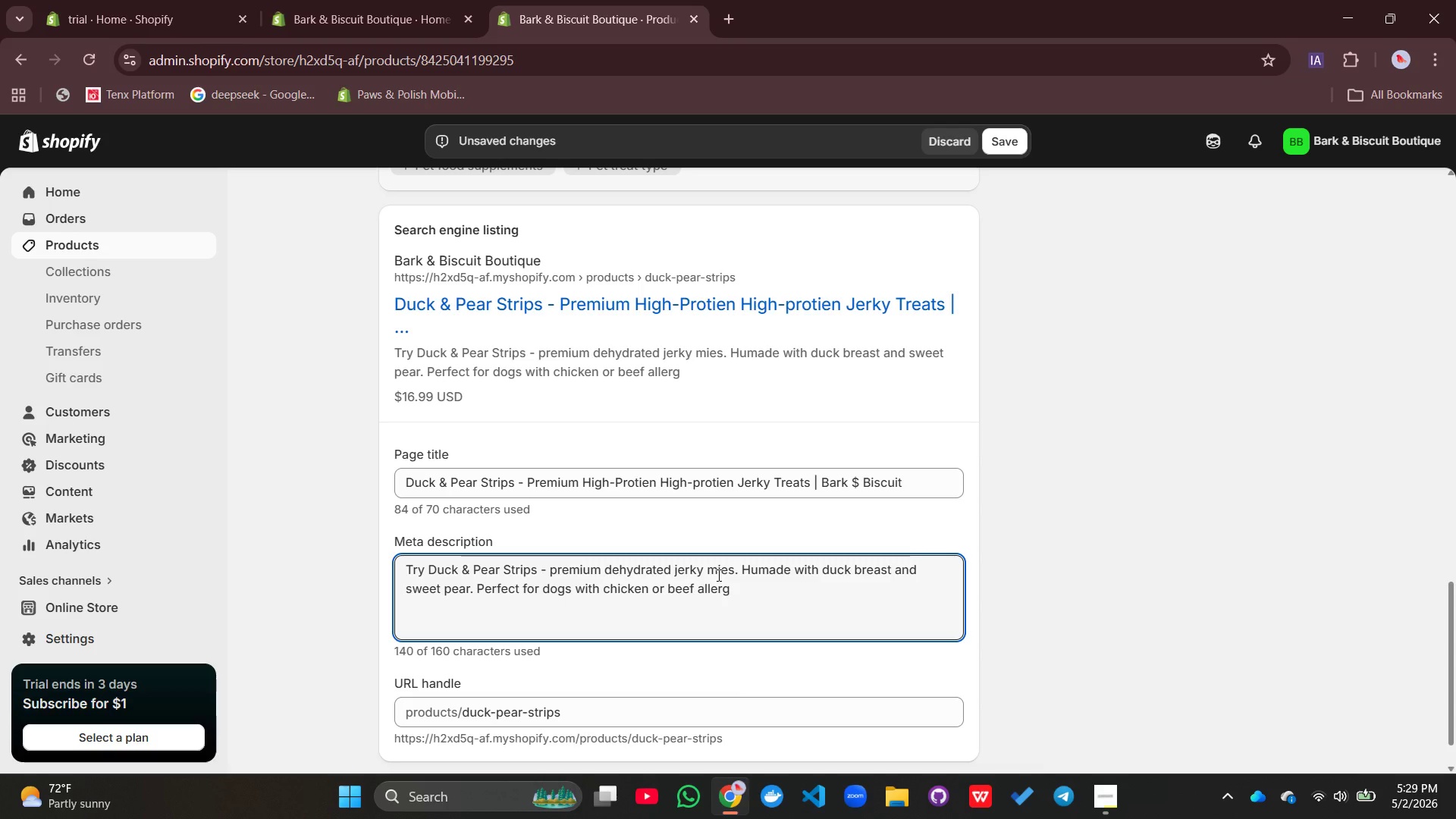 
key(Control+Z)
 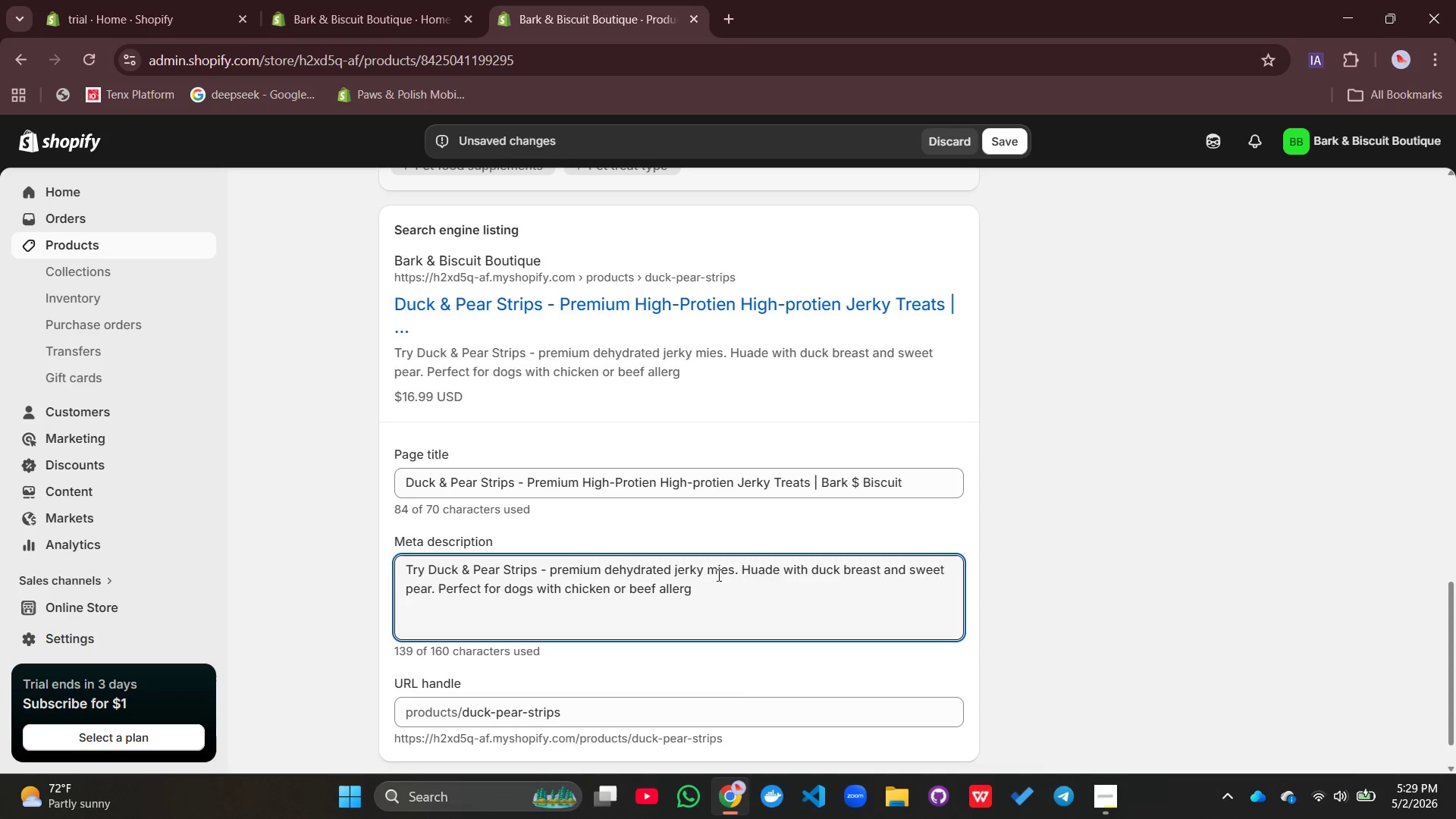 
key(Control+Z)
 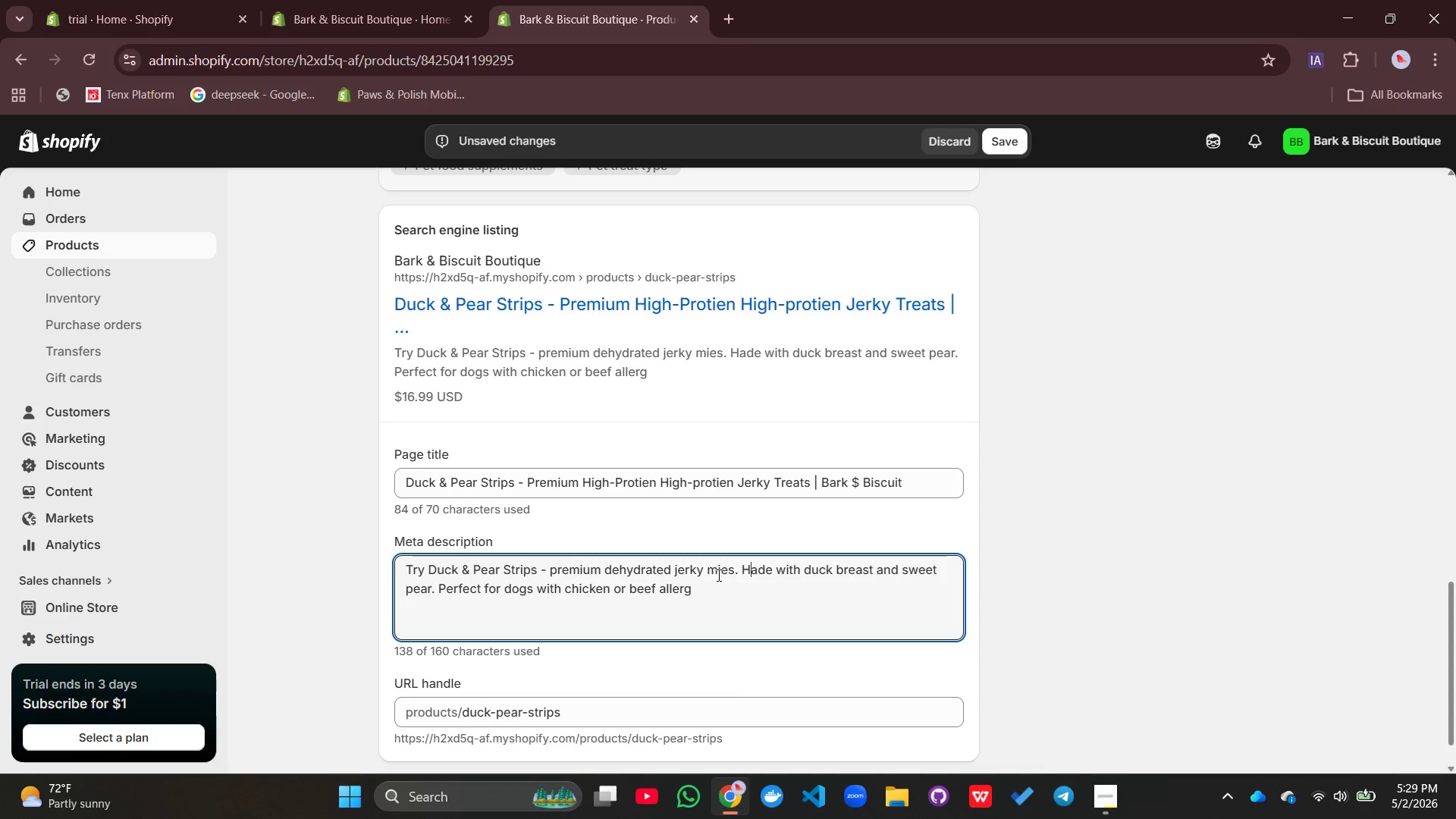 
key(Control+Z)
 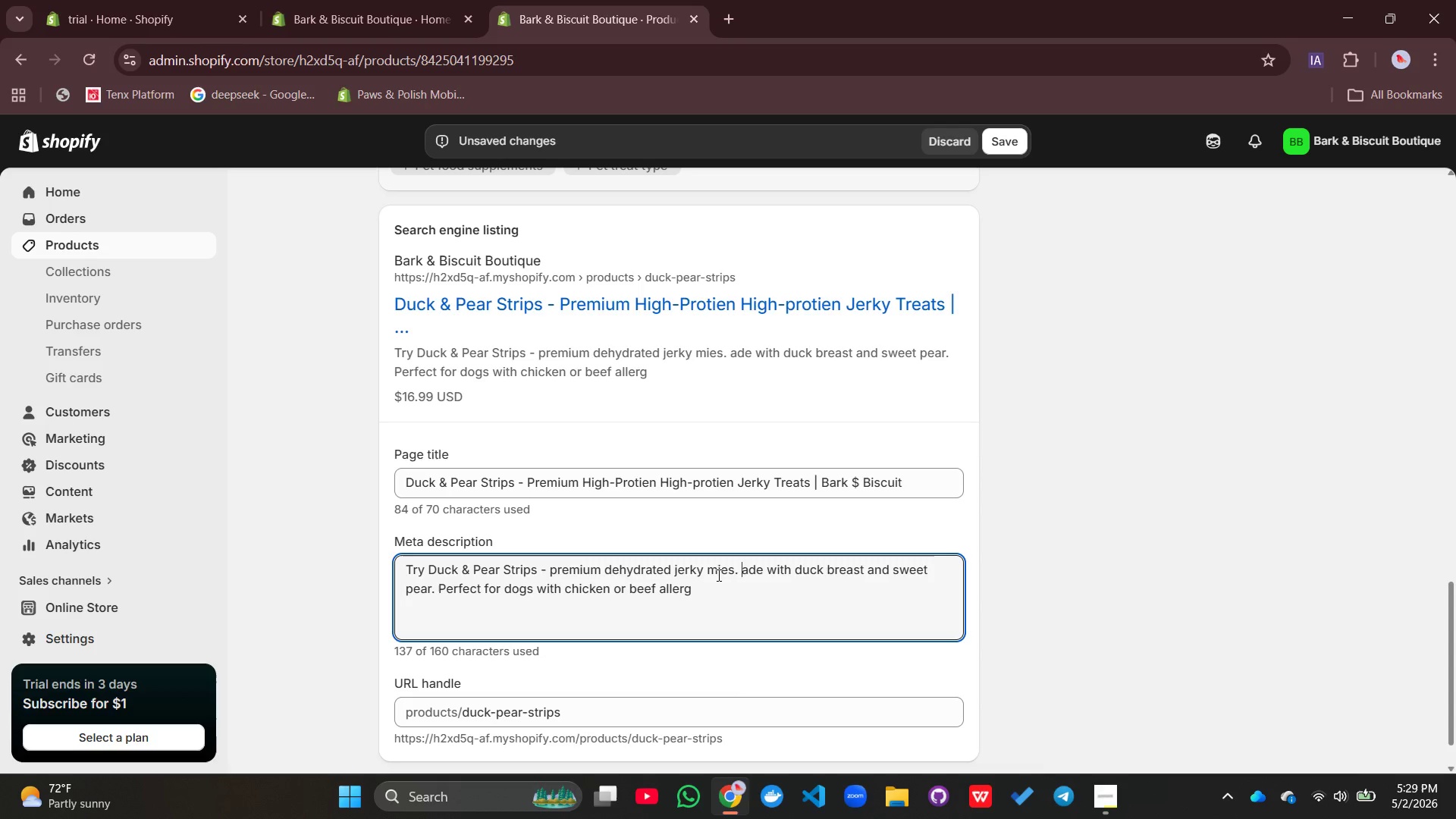 
key(Control+Z)
 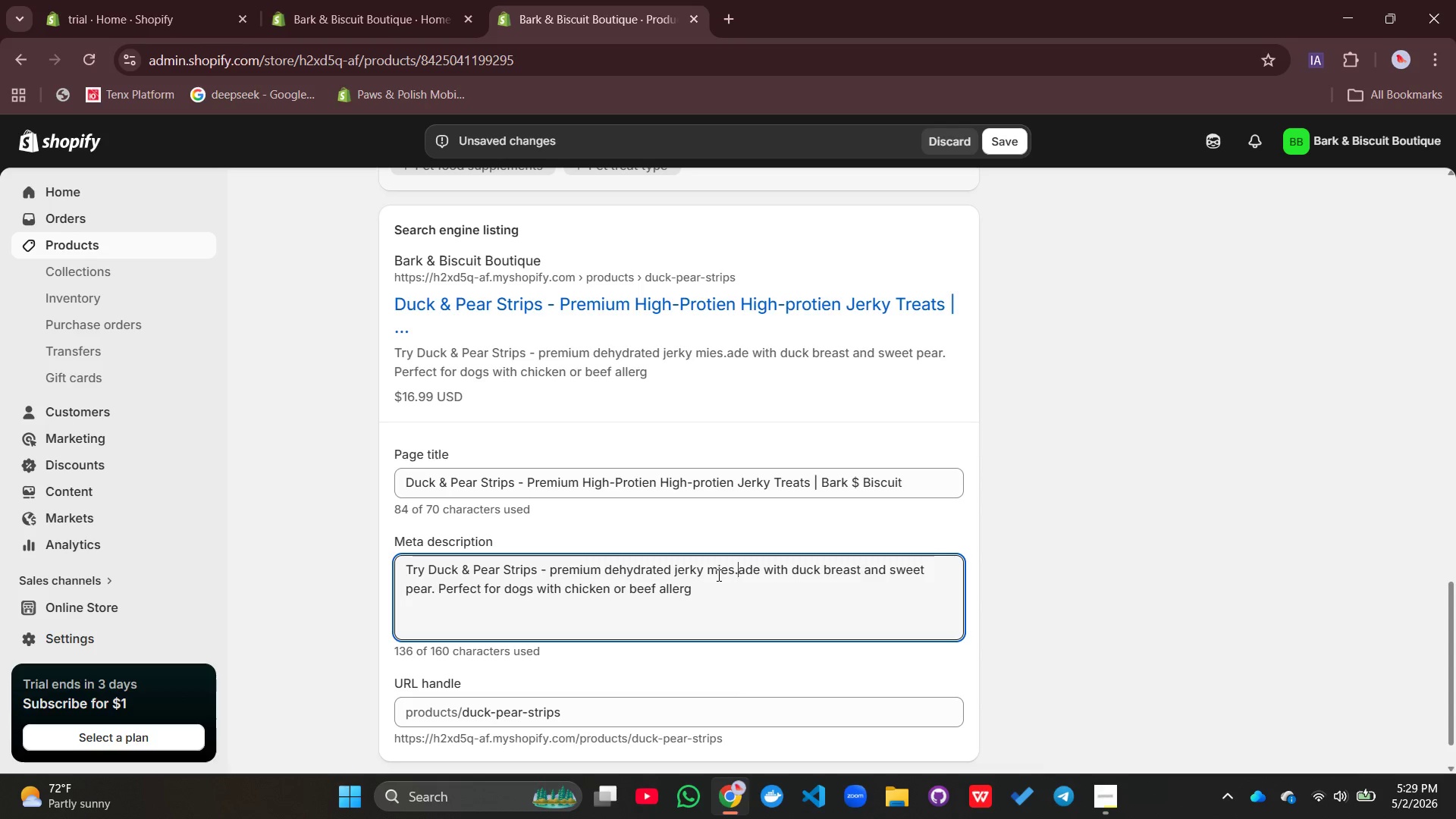 
key(Control+Z)
 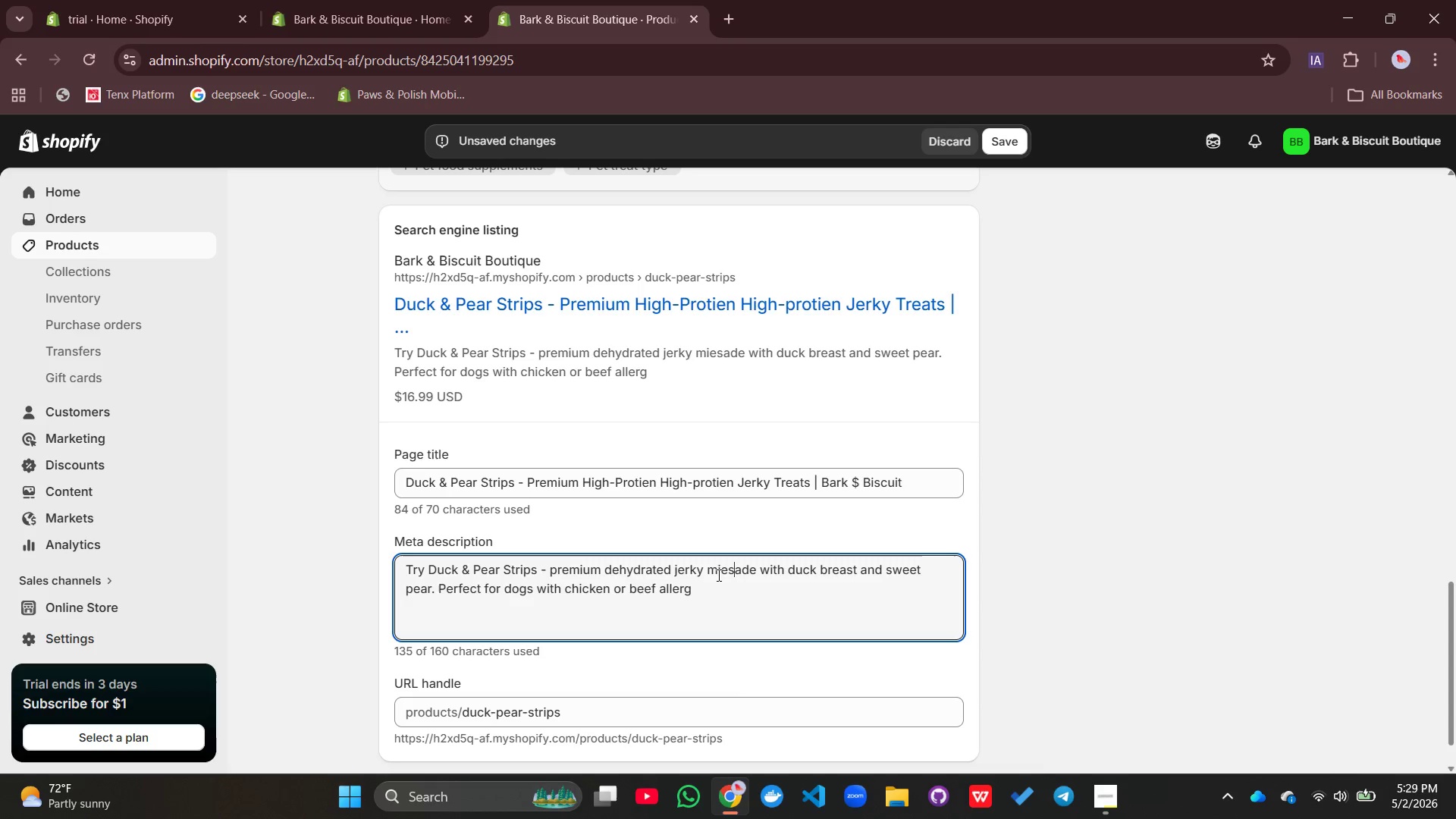 
key(Control+Z)
 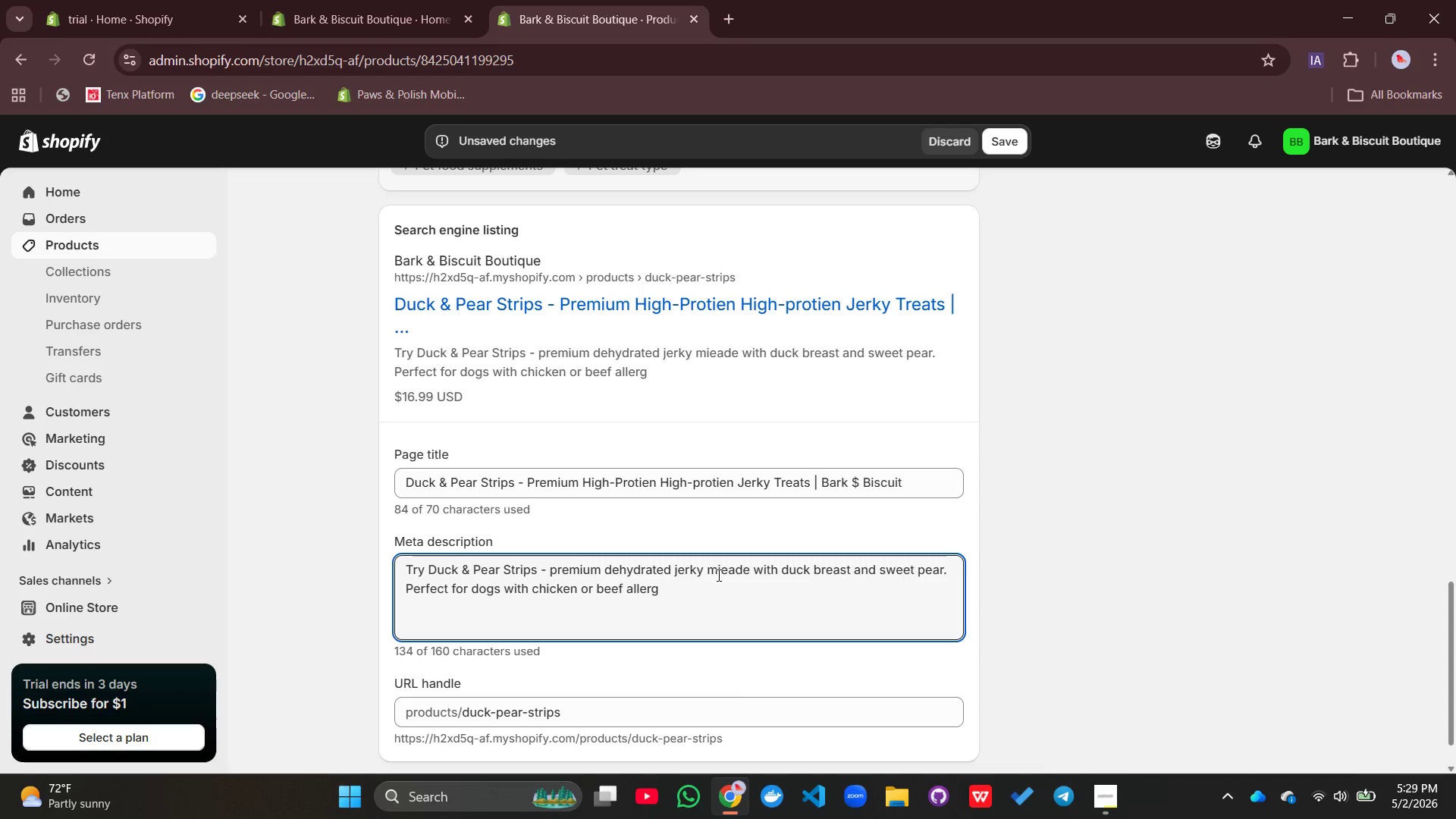 
key(Control+Z)
 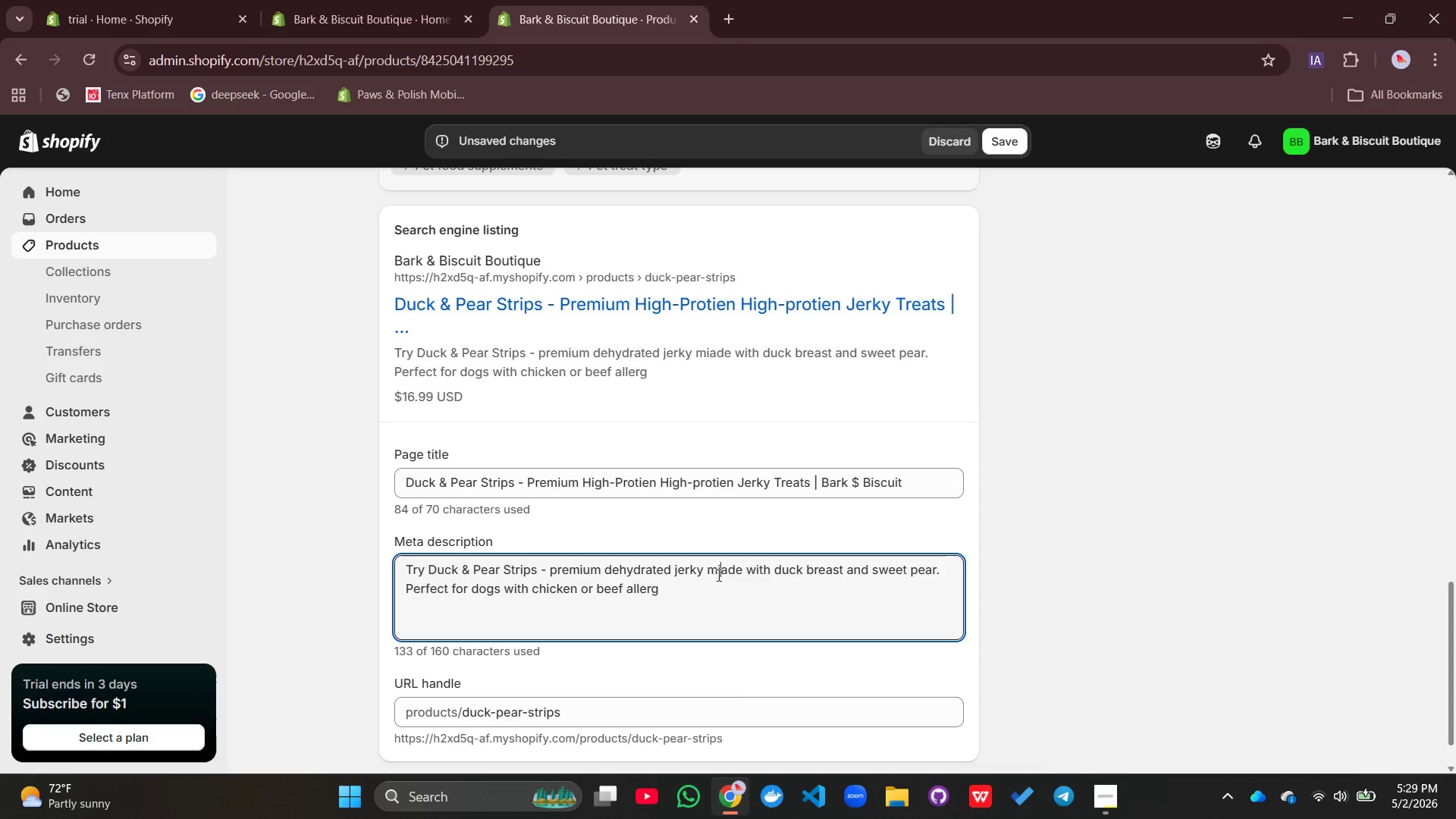 
key(Control+Z)
 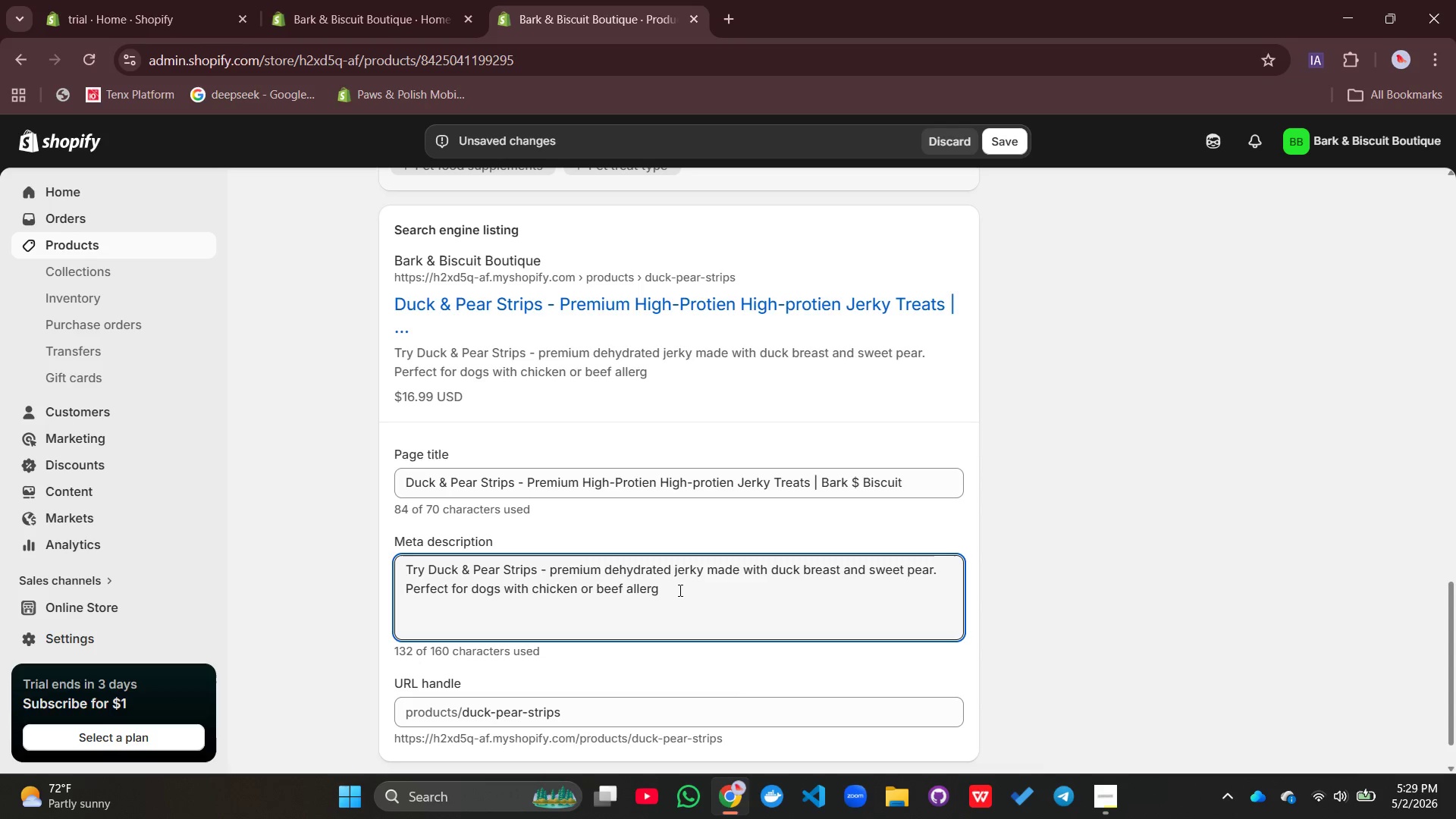 
left_click([678, 590])
 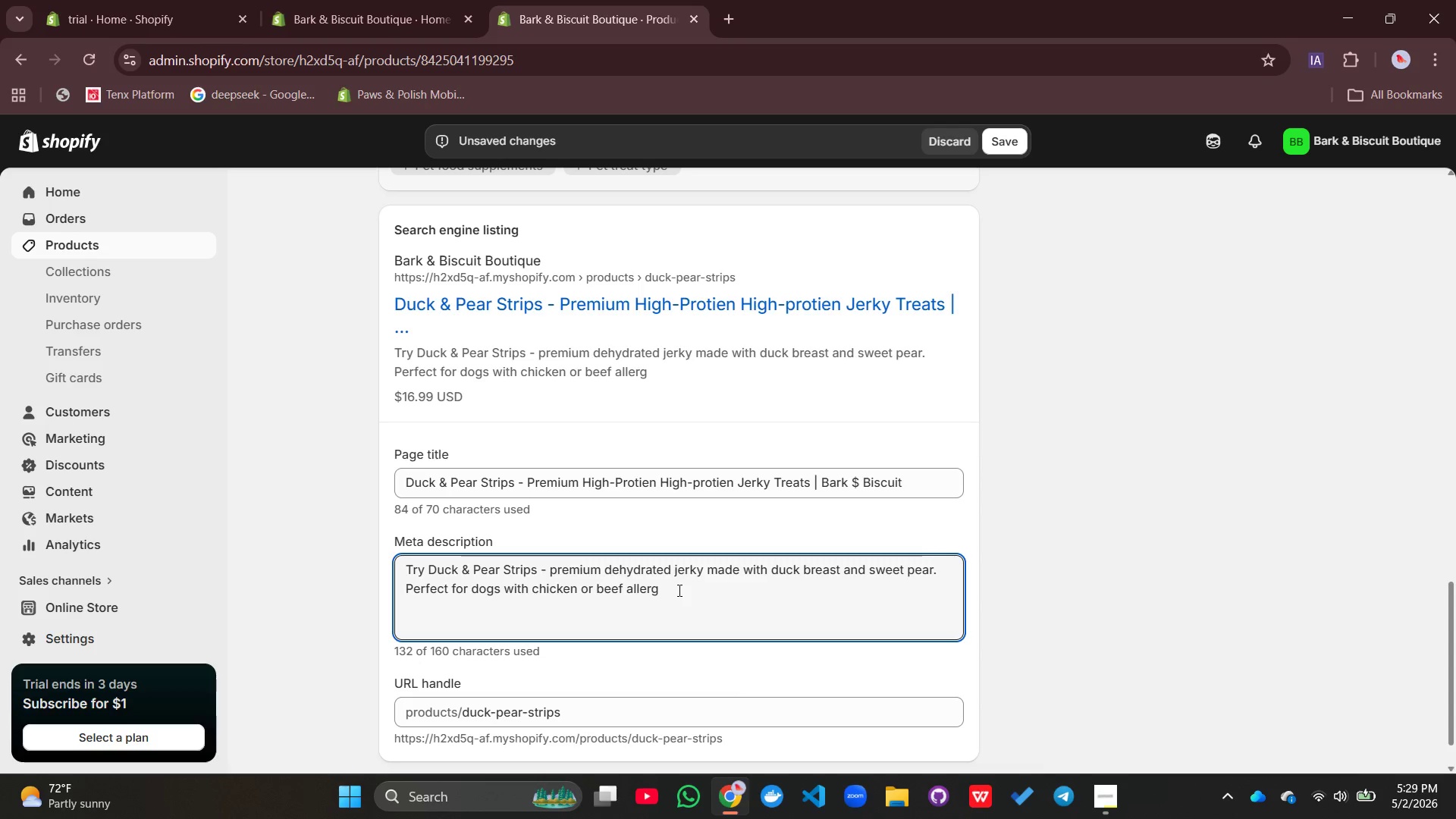 
type(ies. Human-grade and grain )
key(Backspace)
type(-free!)
 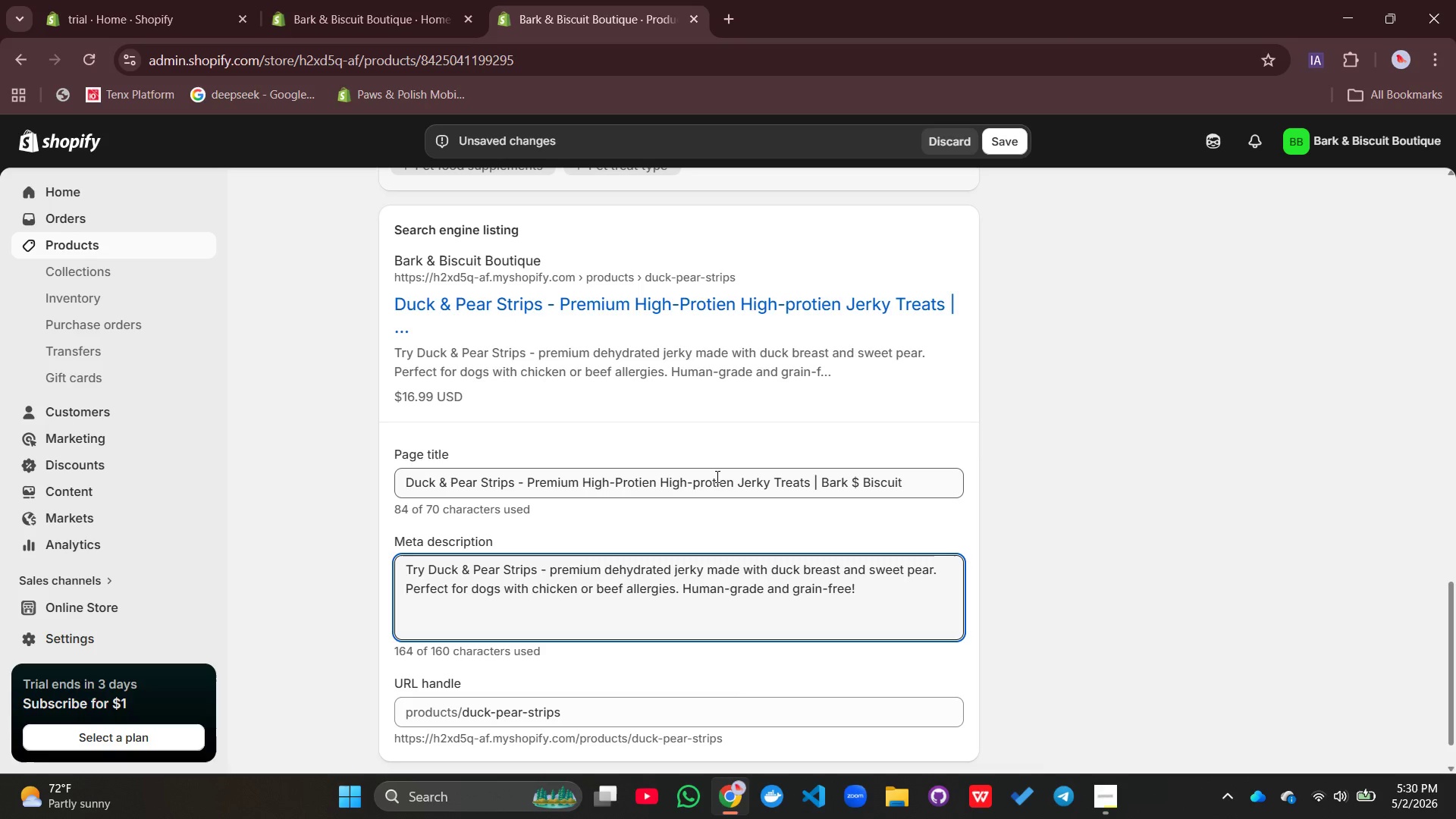 
left_click([1262, 501])
 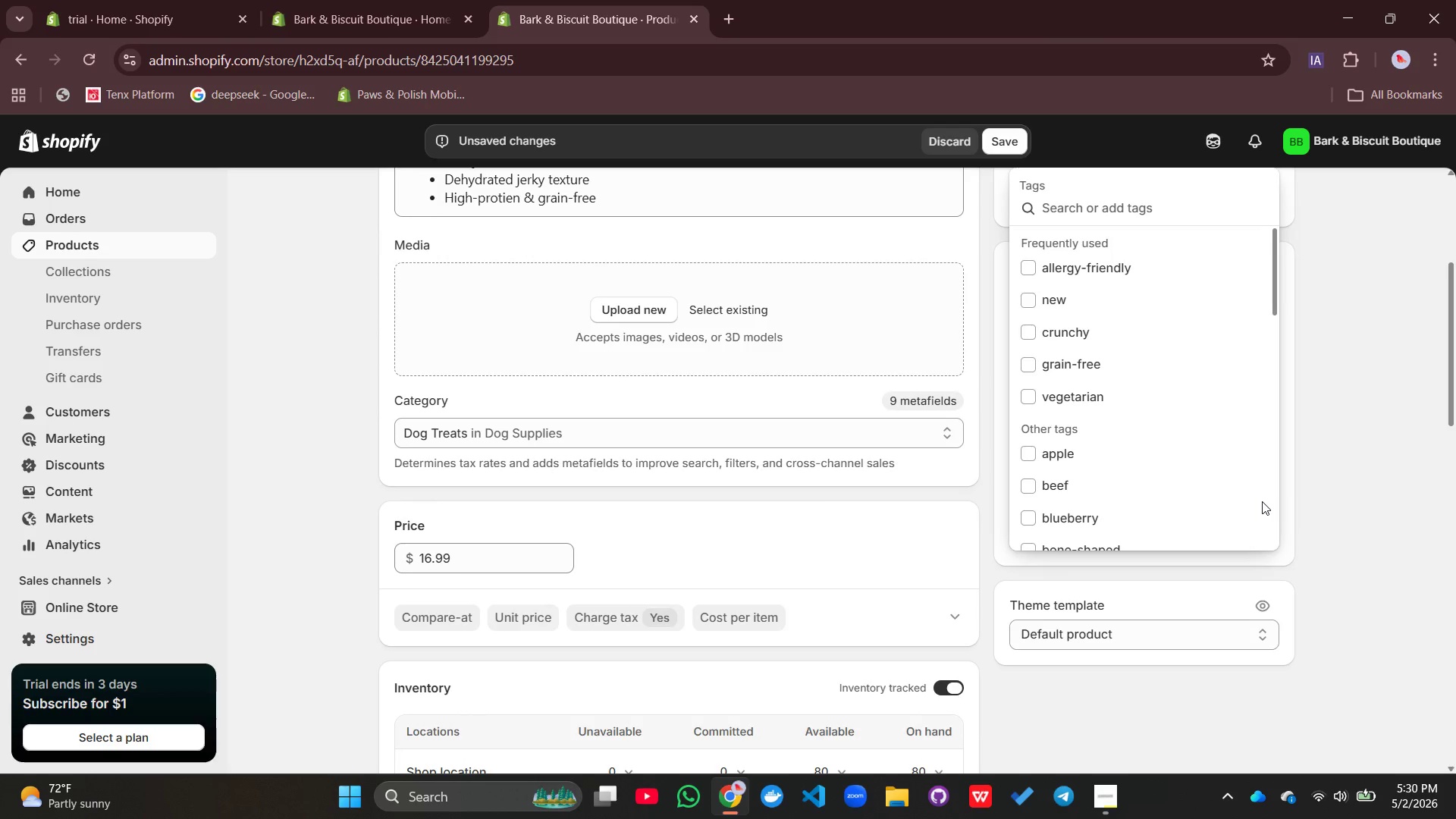 
wait(5.2)
 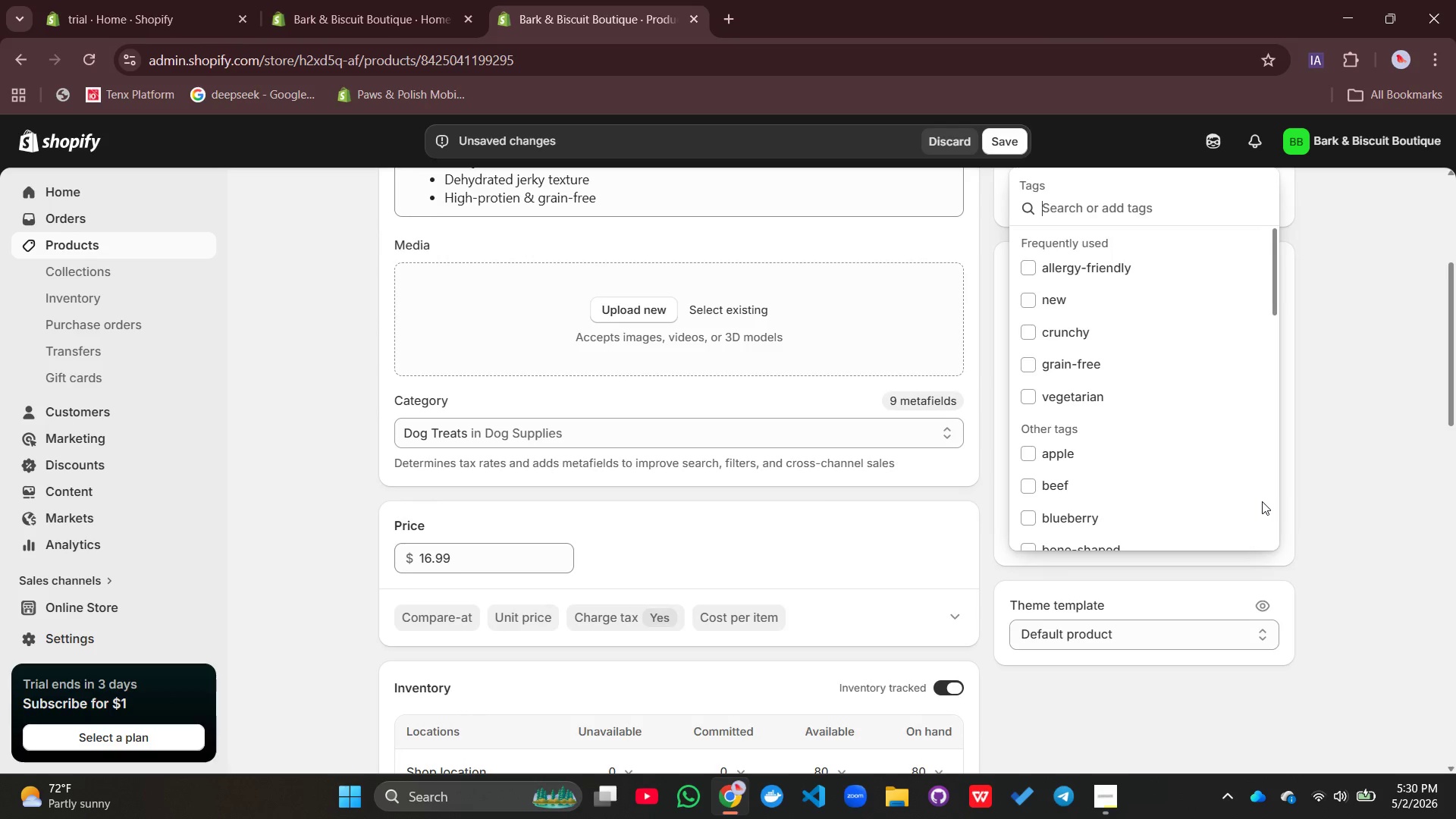 
type(duck, pear, novel protien, dehydrated. new, )
 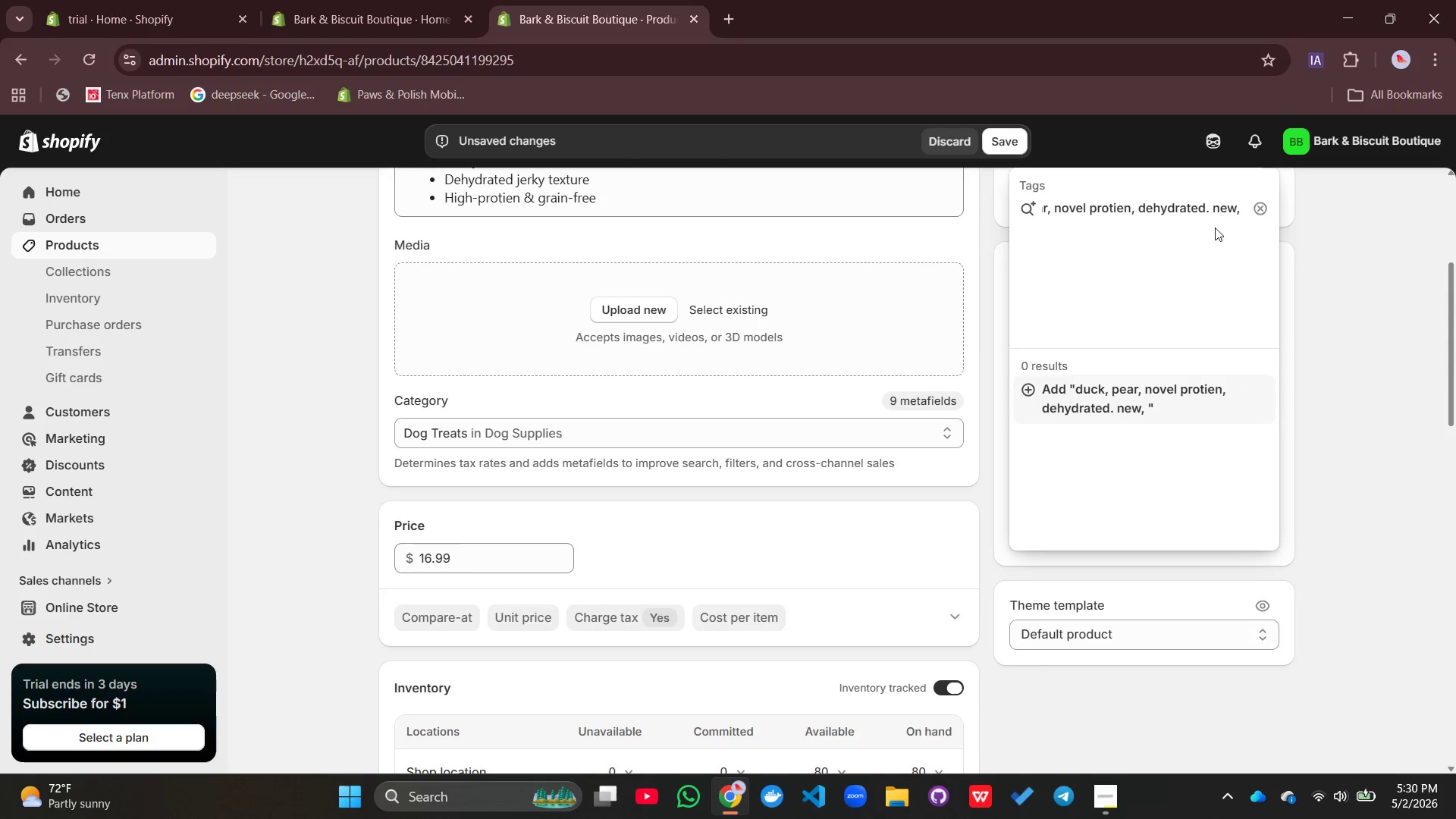 
left_click([1215, 209])
 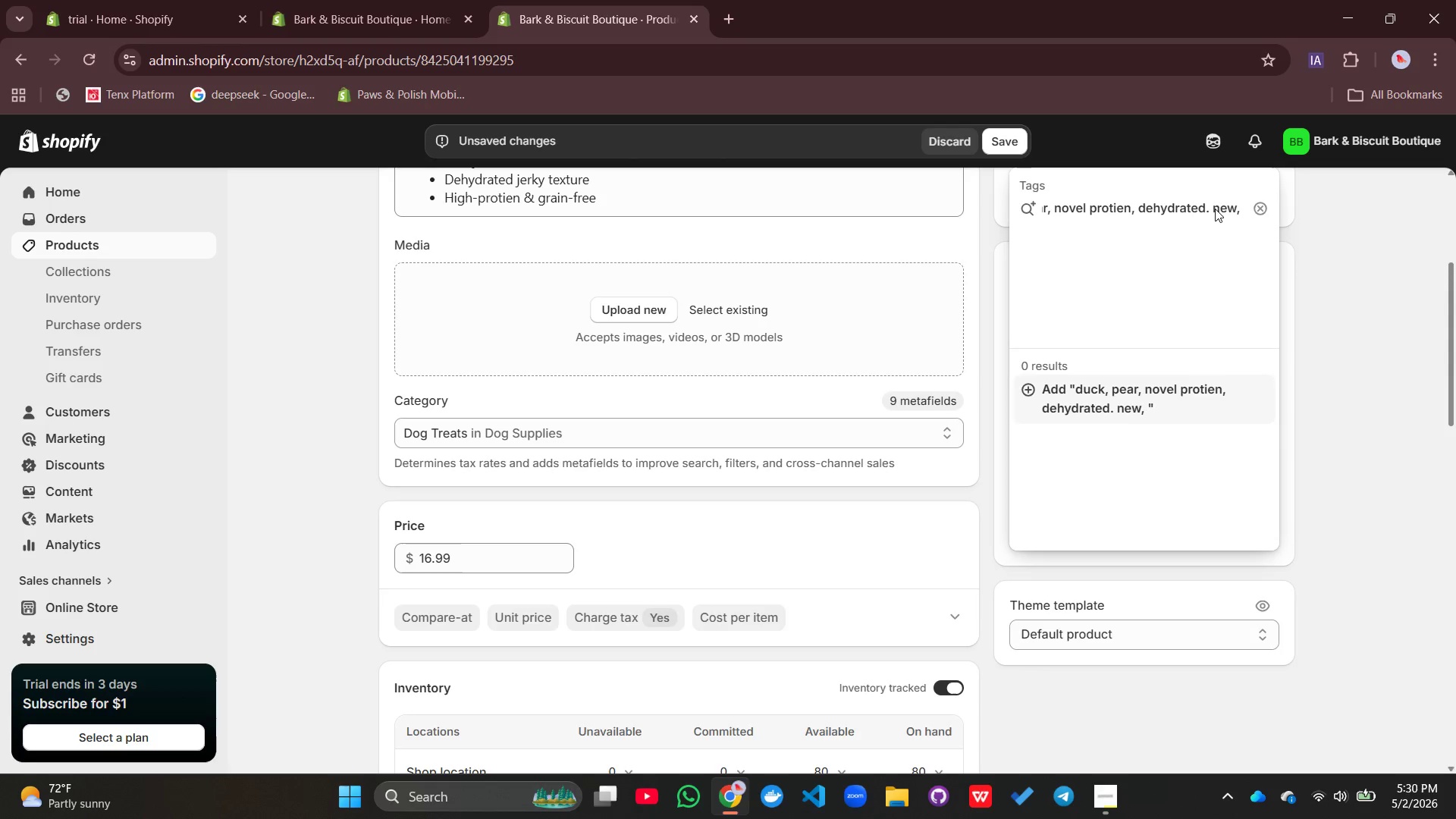 
key(Backspace)
 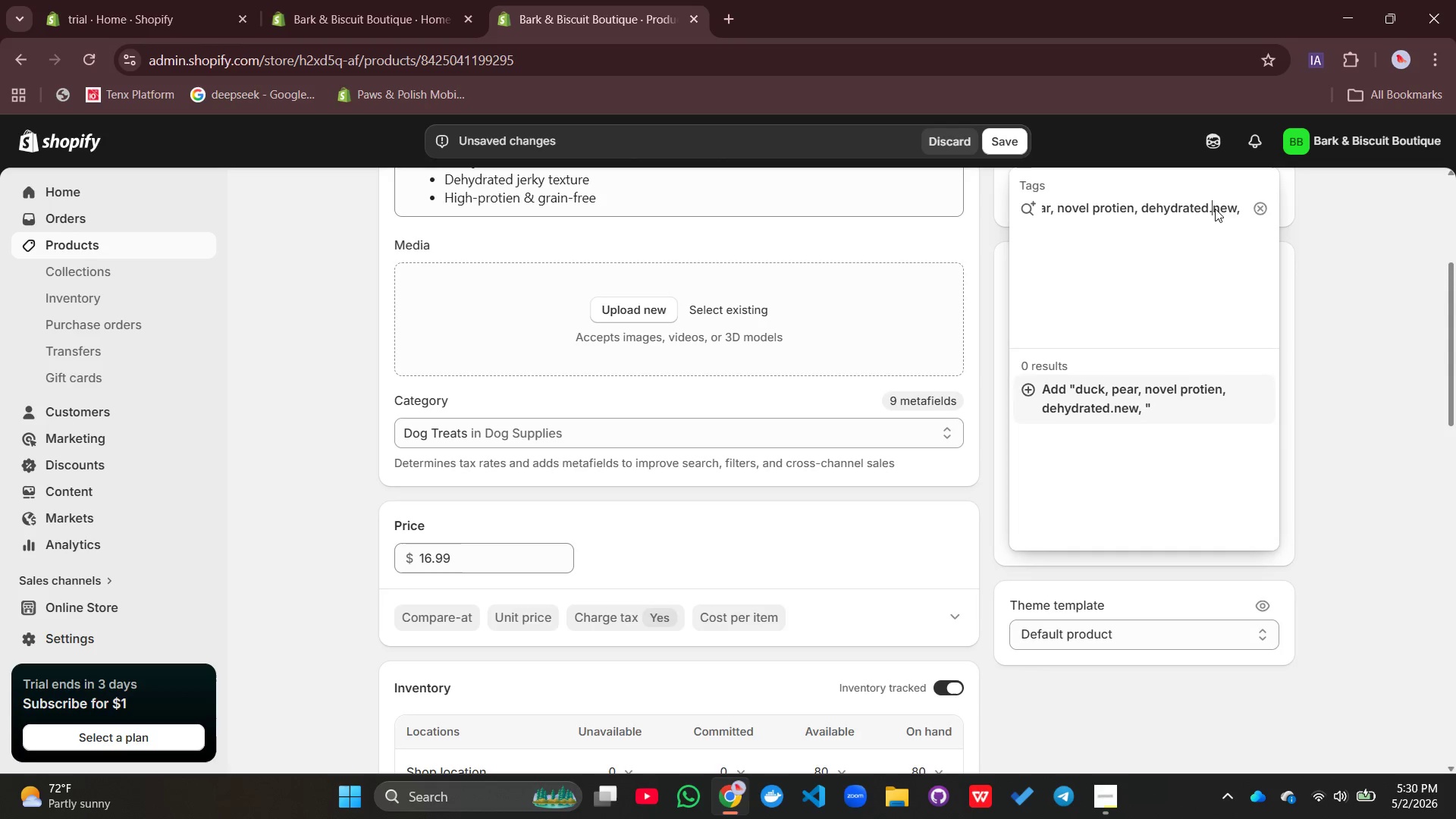 
key(Comma)
 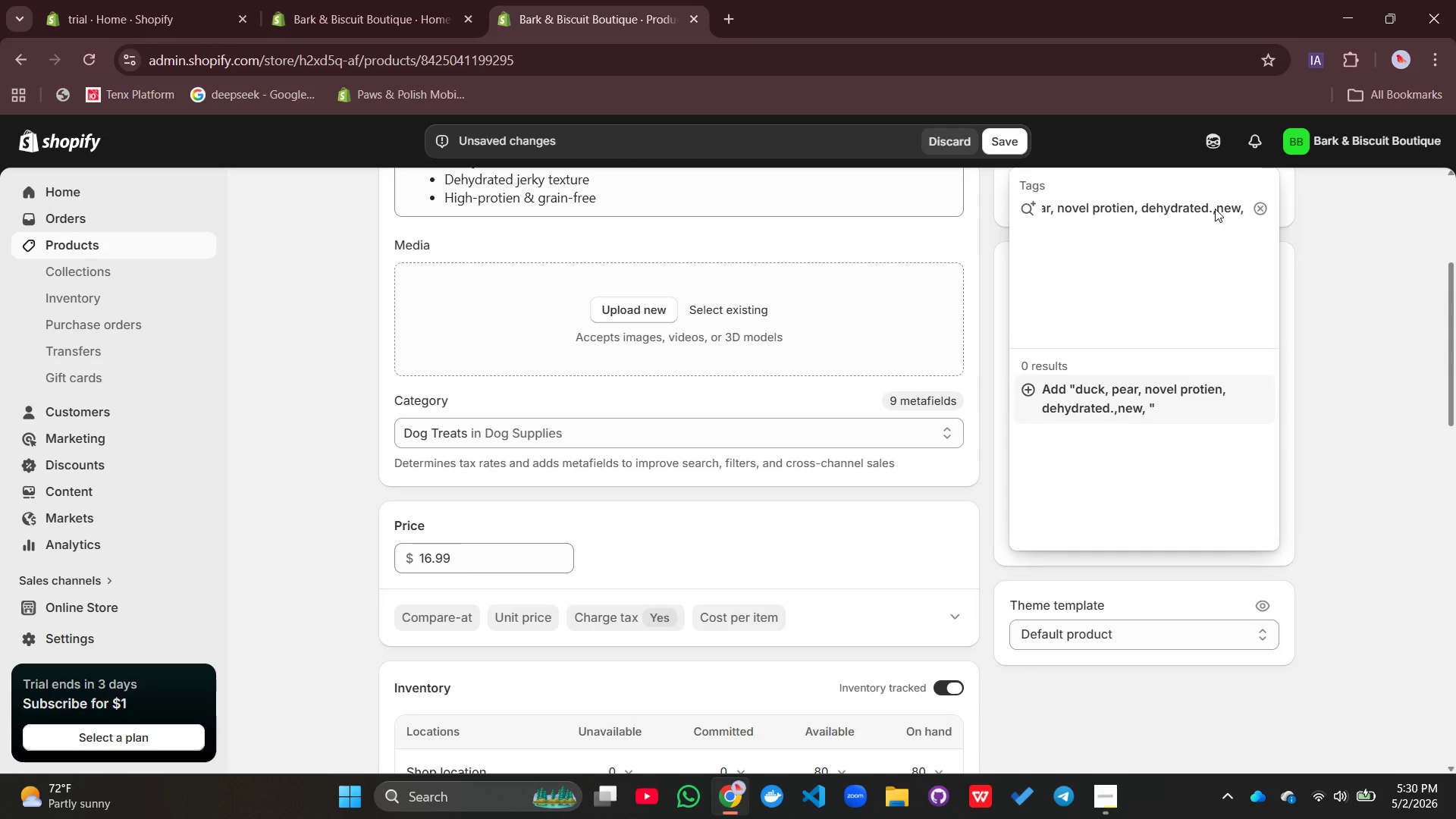 
key(Backspace)
 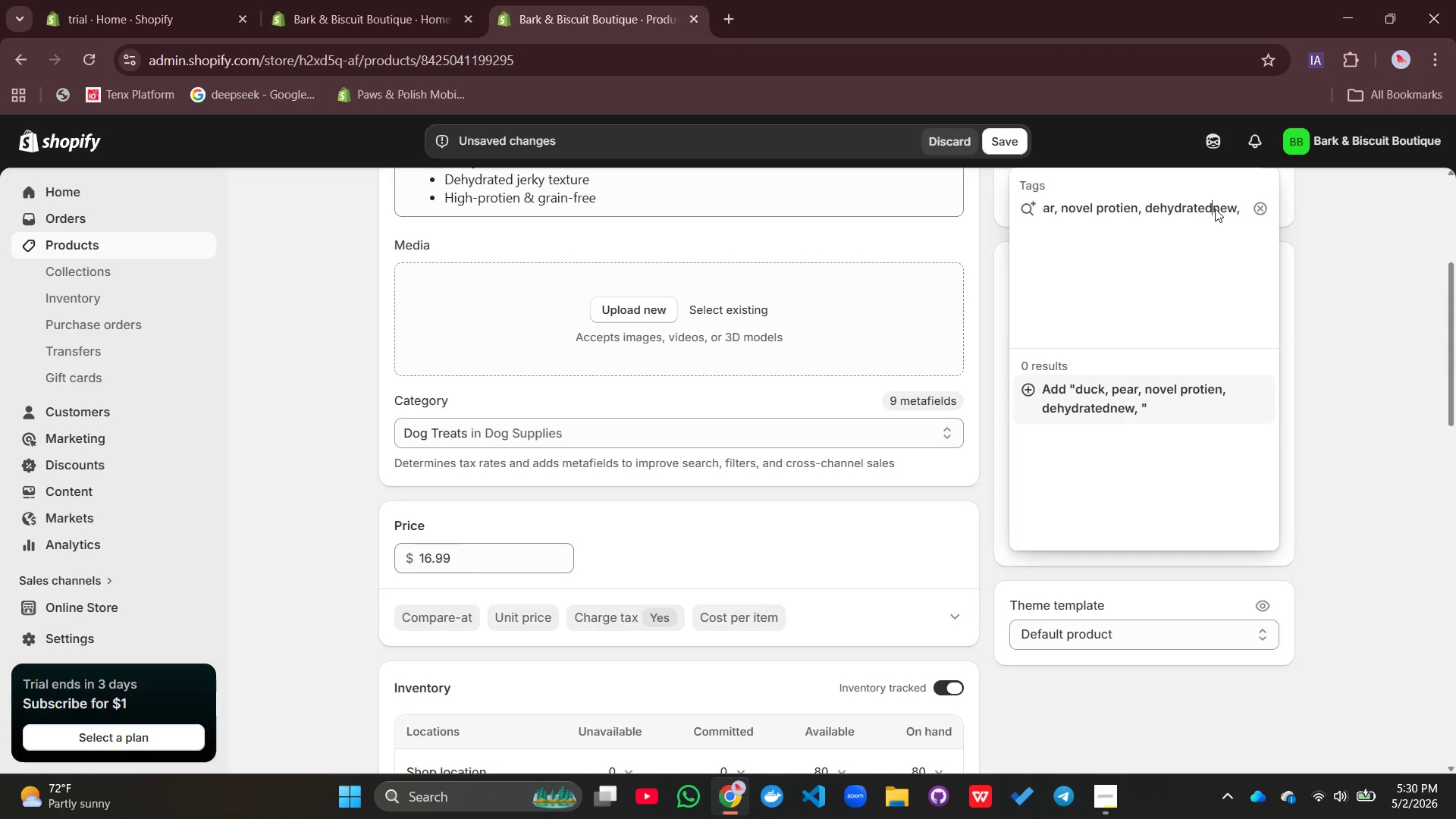 
key(Backspace)
 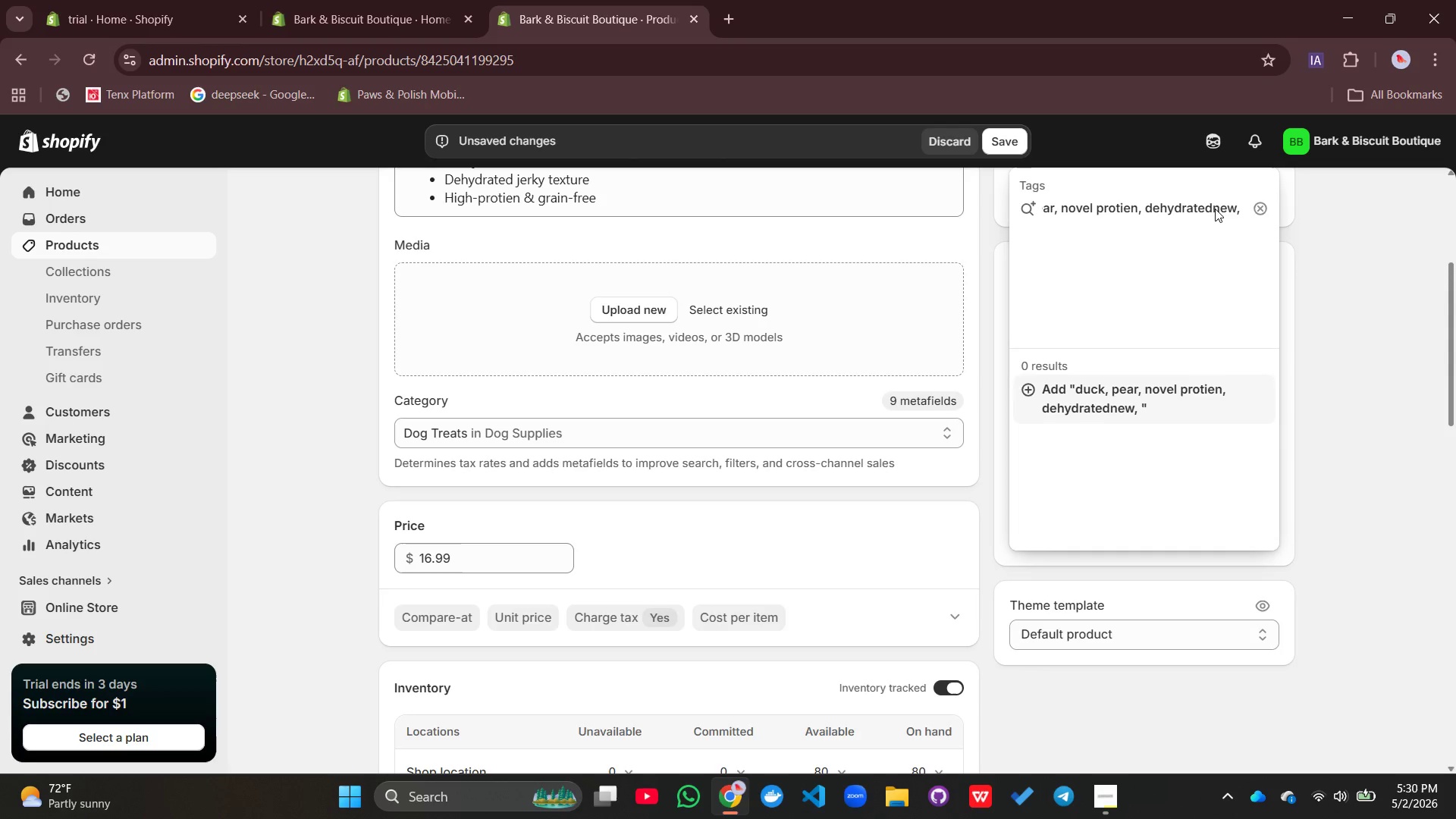 
key(Comma)
 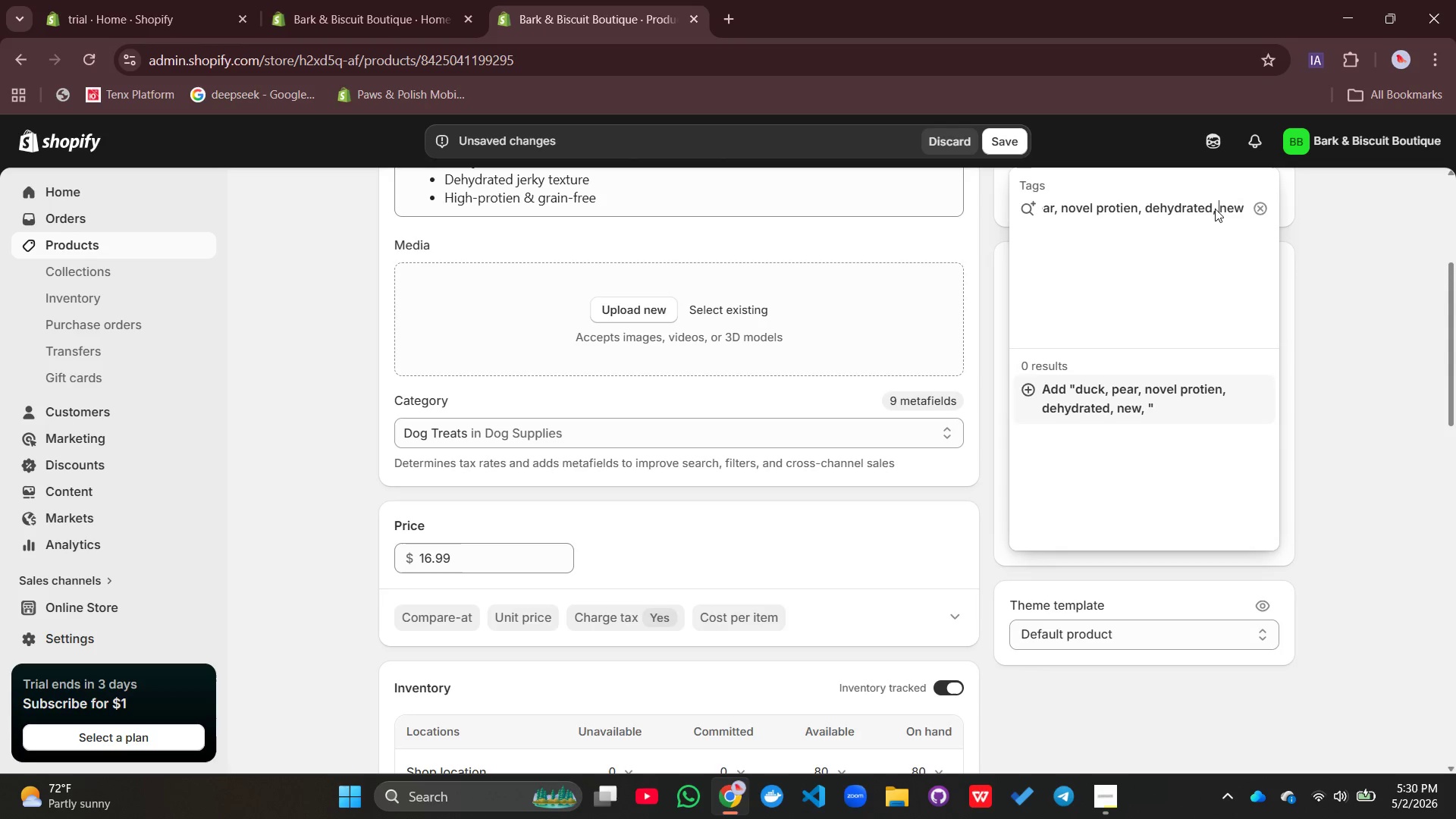 
key(Space)
 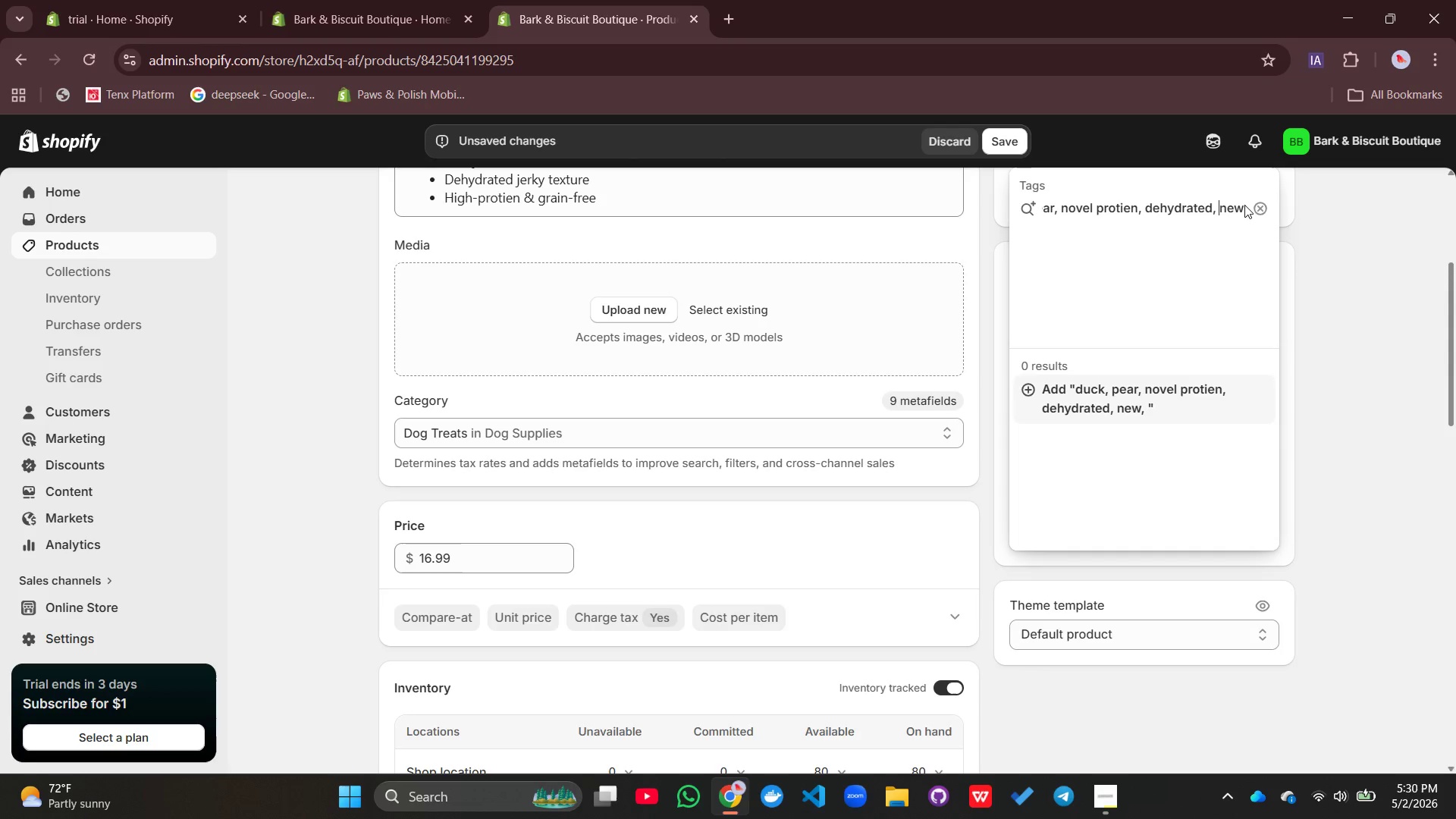 
left_click([1244, 205])
 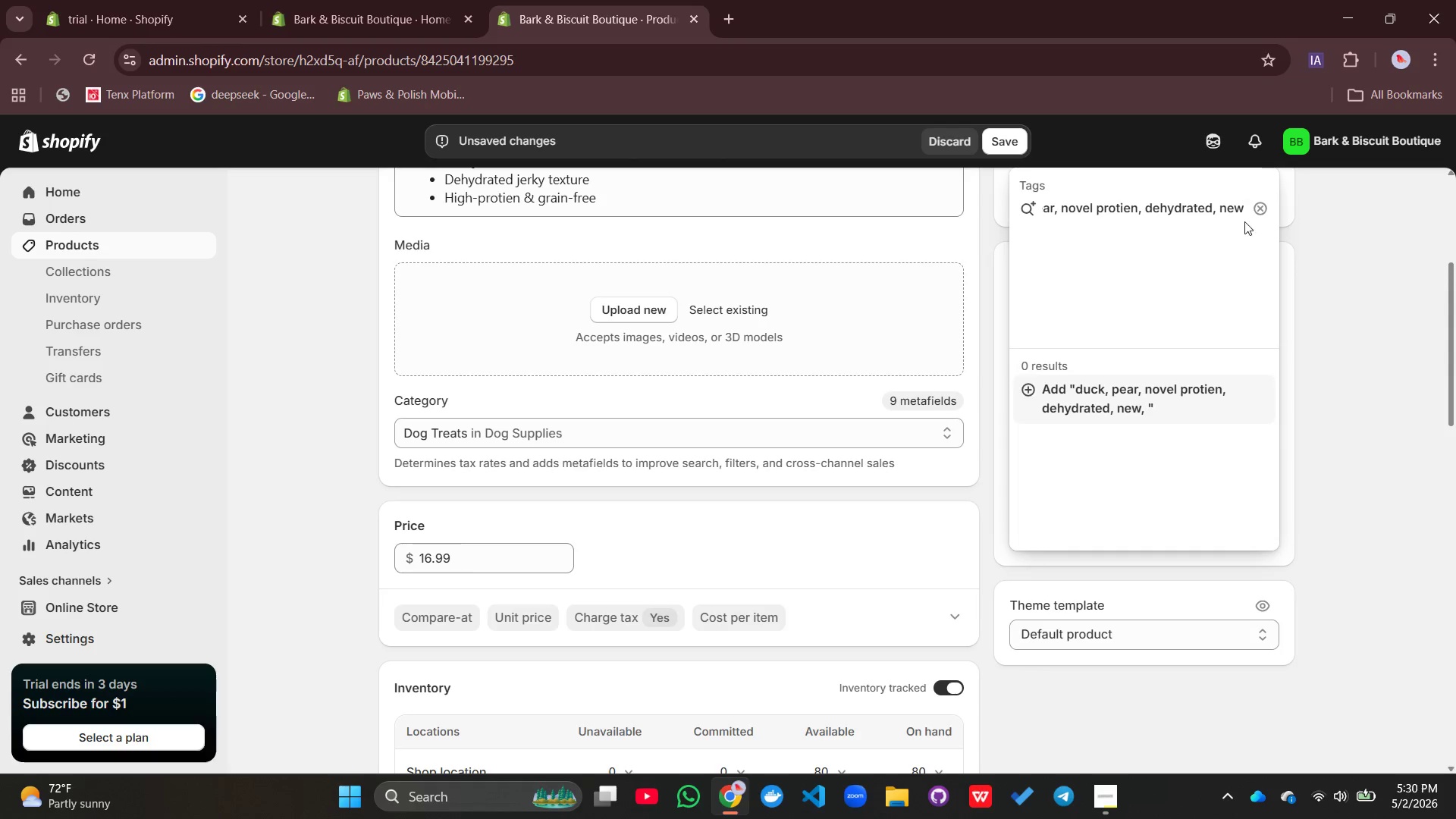 
left_click([1248, 203])
 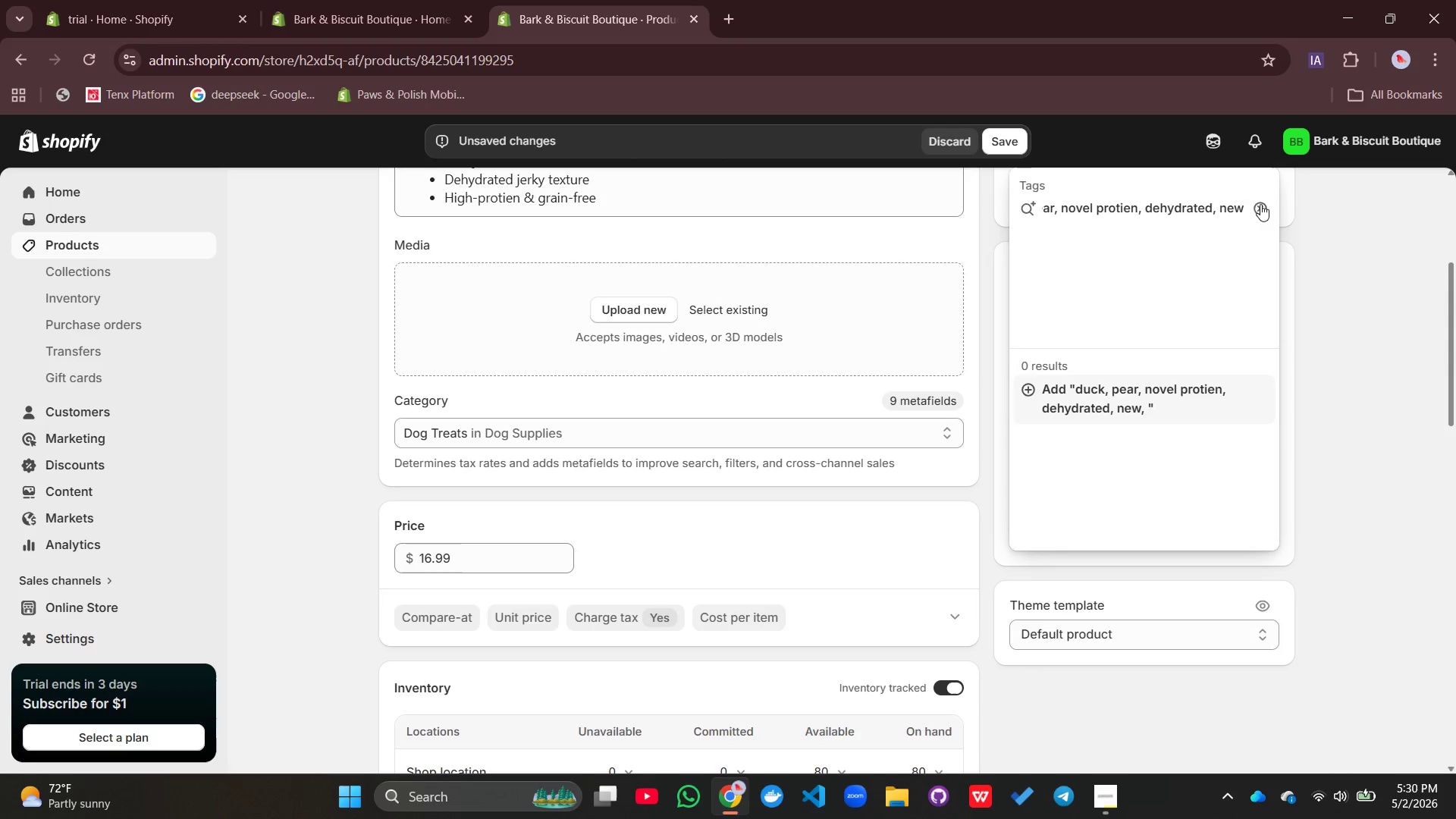 
left_click([1260, 204])
 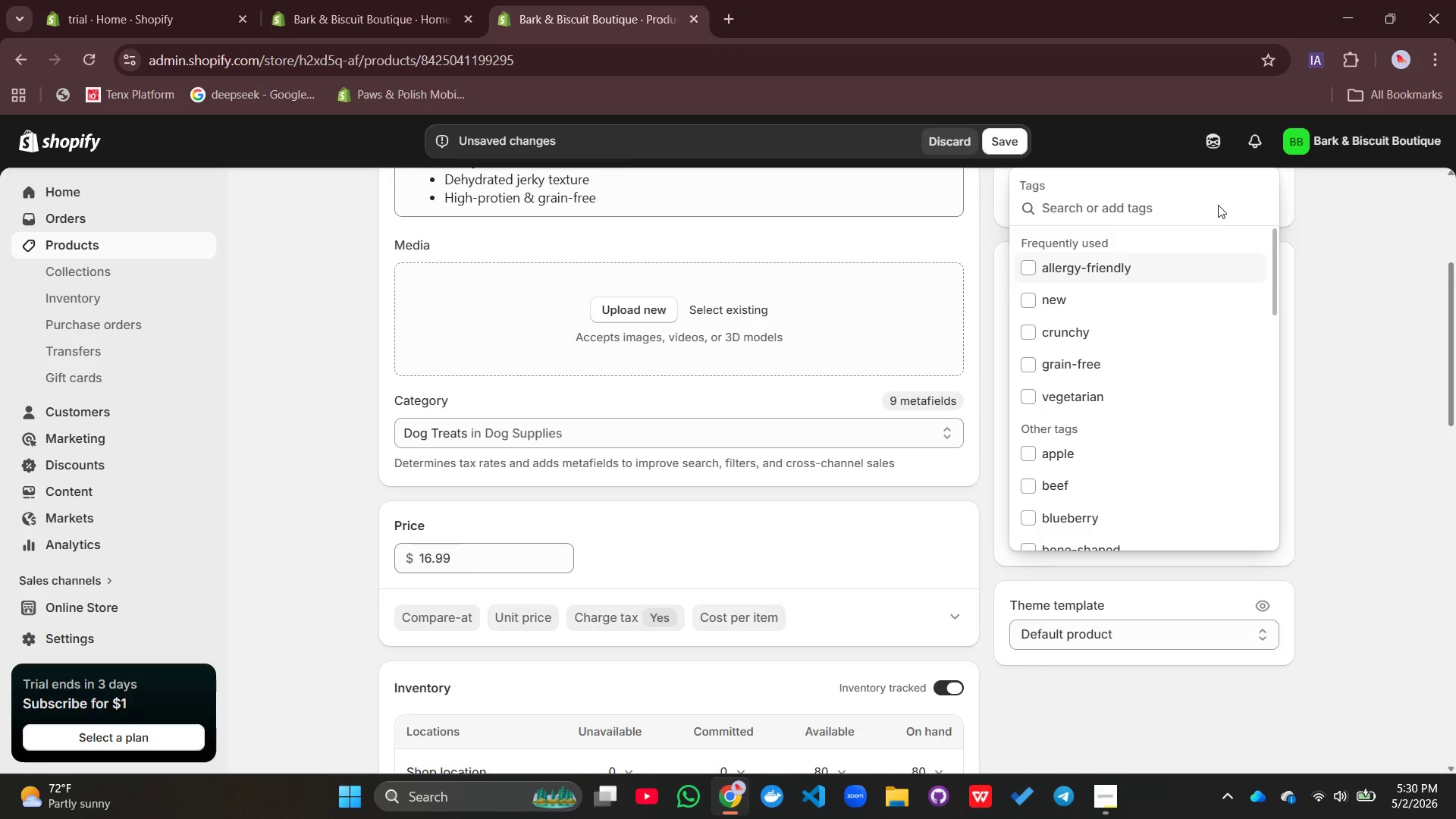 
type(high-protien, jerky, duck, pear, novel protien, dehydrated, new, allergy-friendly)
 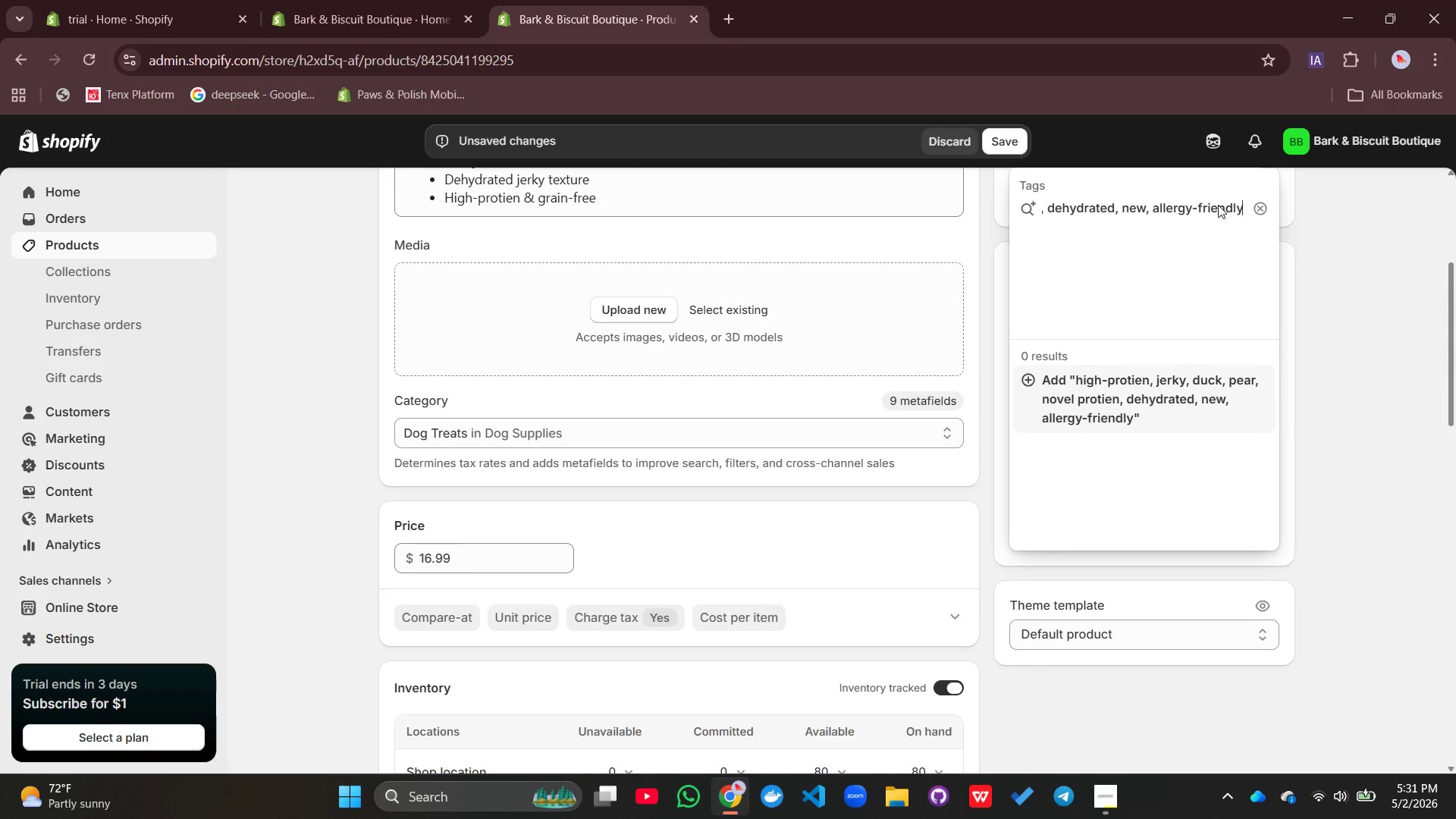 
key(Enter)
 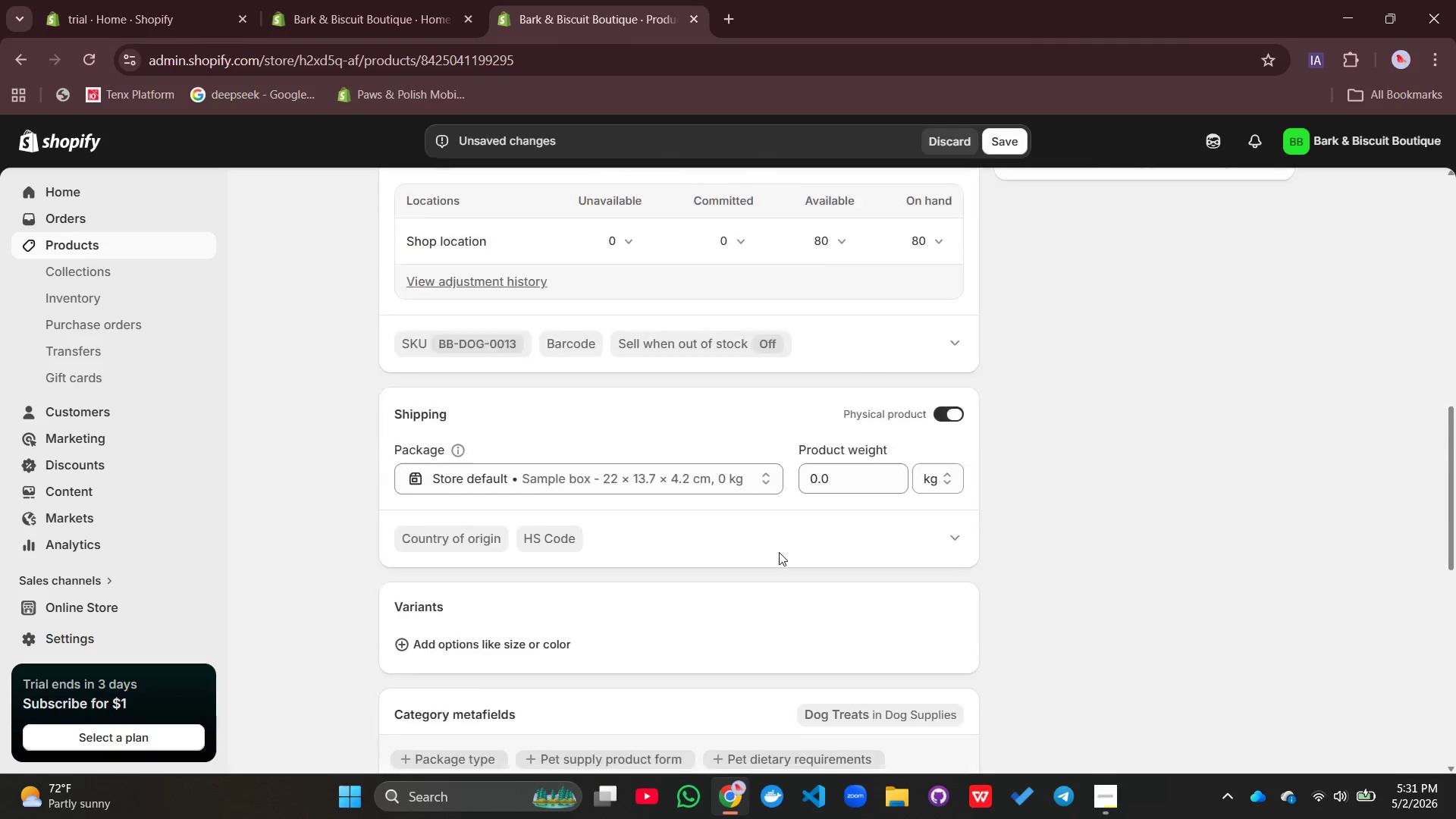 
wait(10.55)
 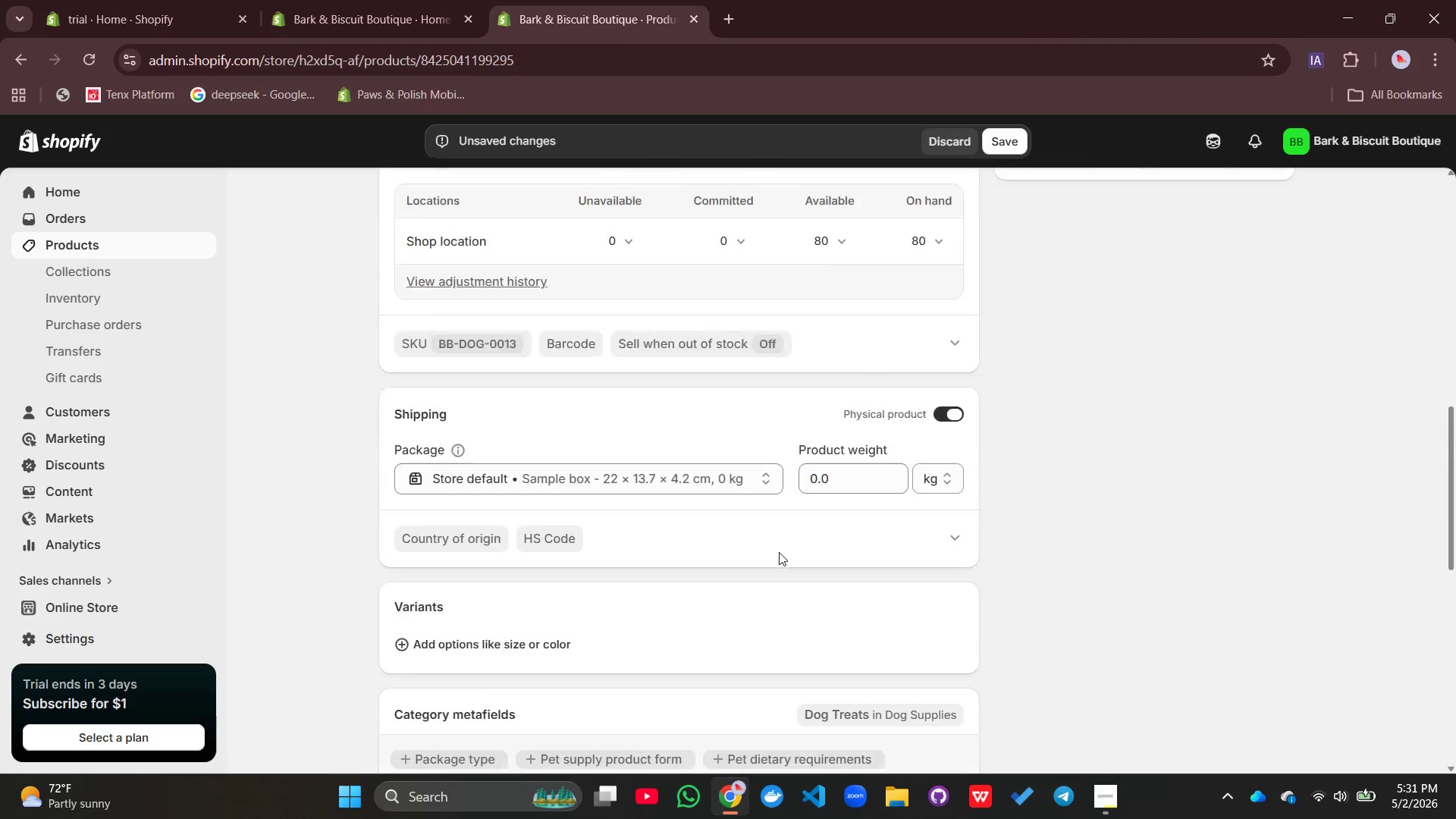 
left_click([638, 445])
 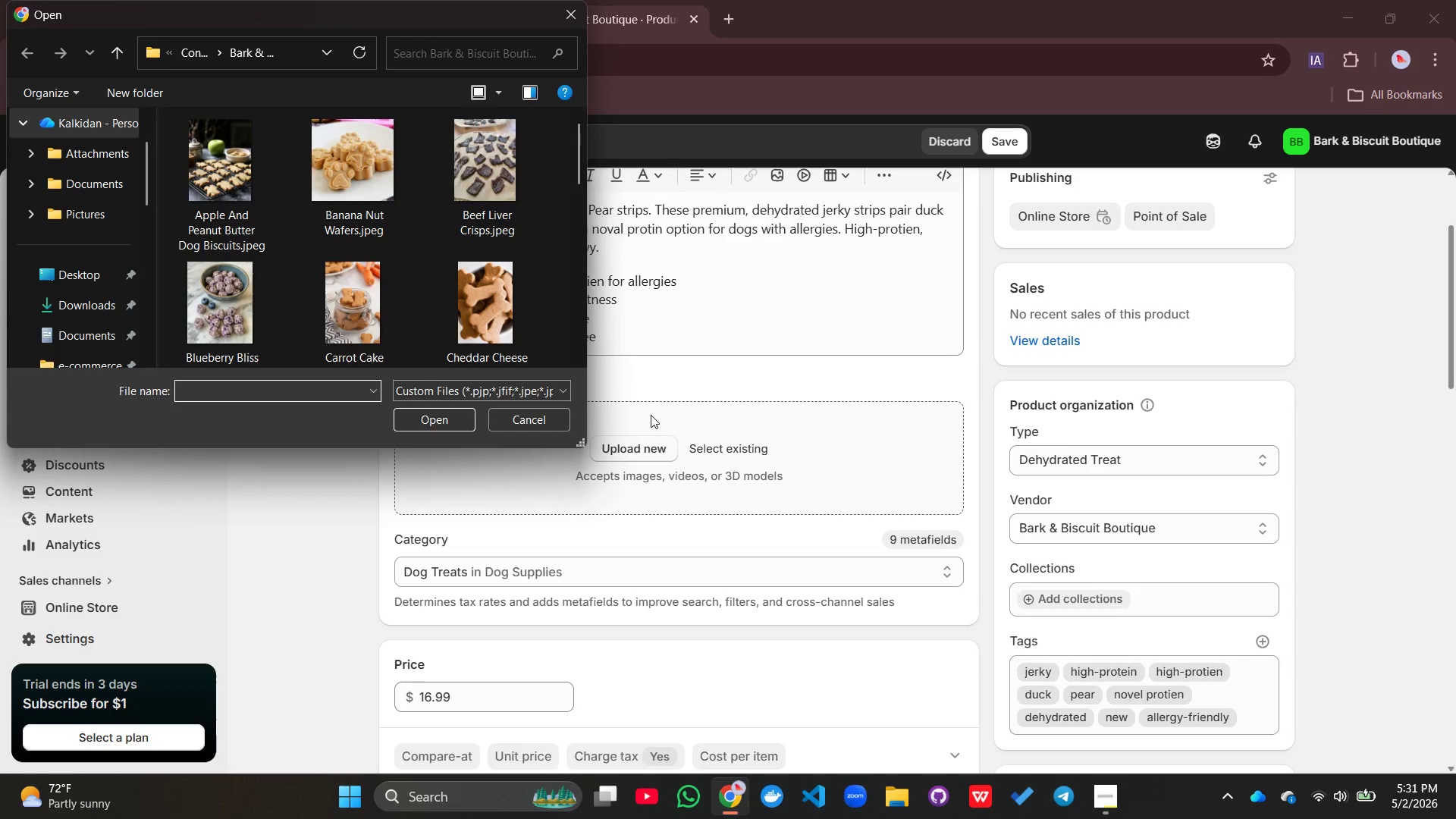 
scroll: coordinate [435, 261], scroll_direction: down, amount: 3.0
 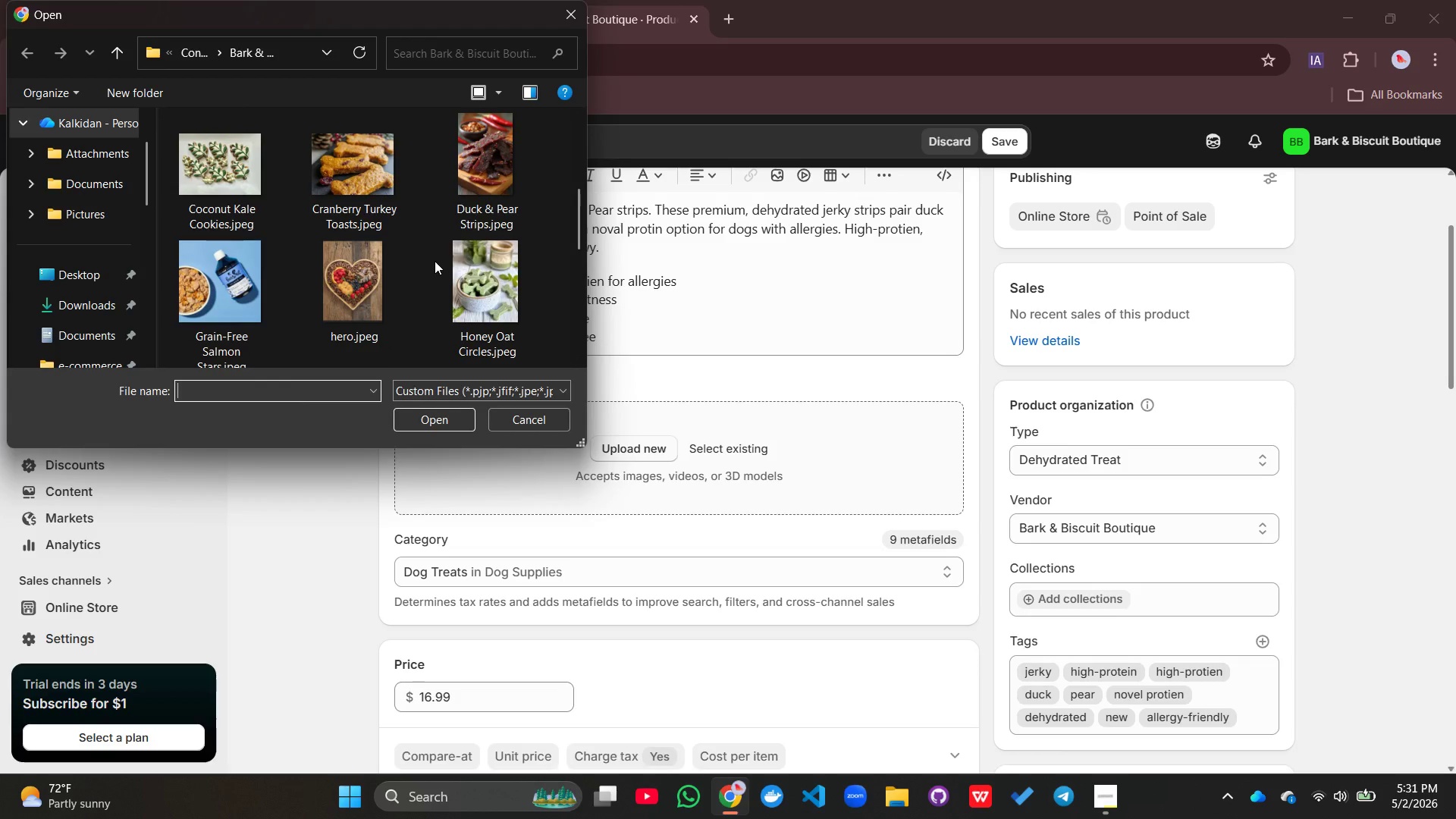 
scroll: coordinate [435, 261], scroll_direction: up, amount: 1.0
 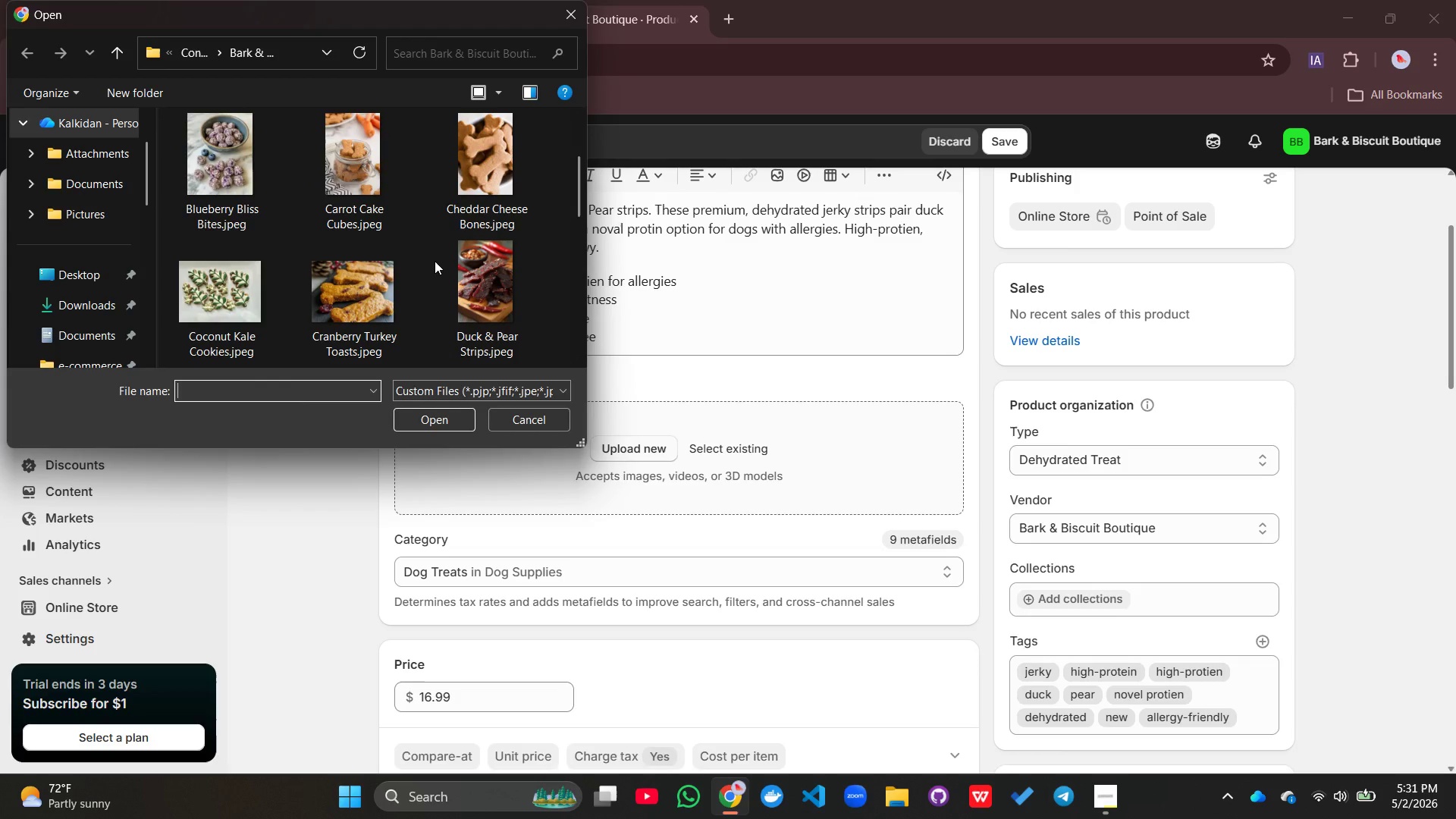 
scroll: coordinate [435, 261], scroll_direction: none, amount: 0.0
 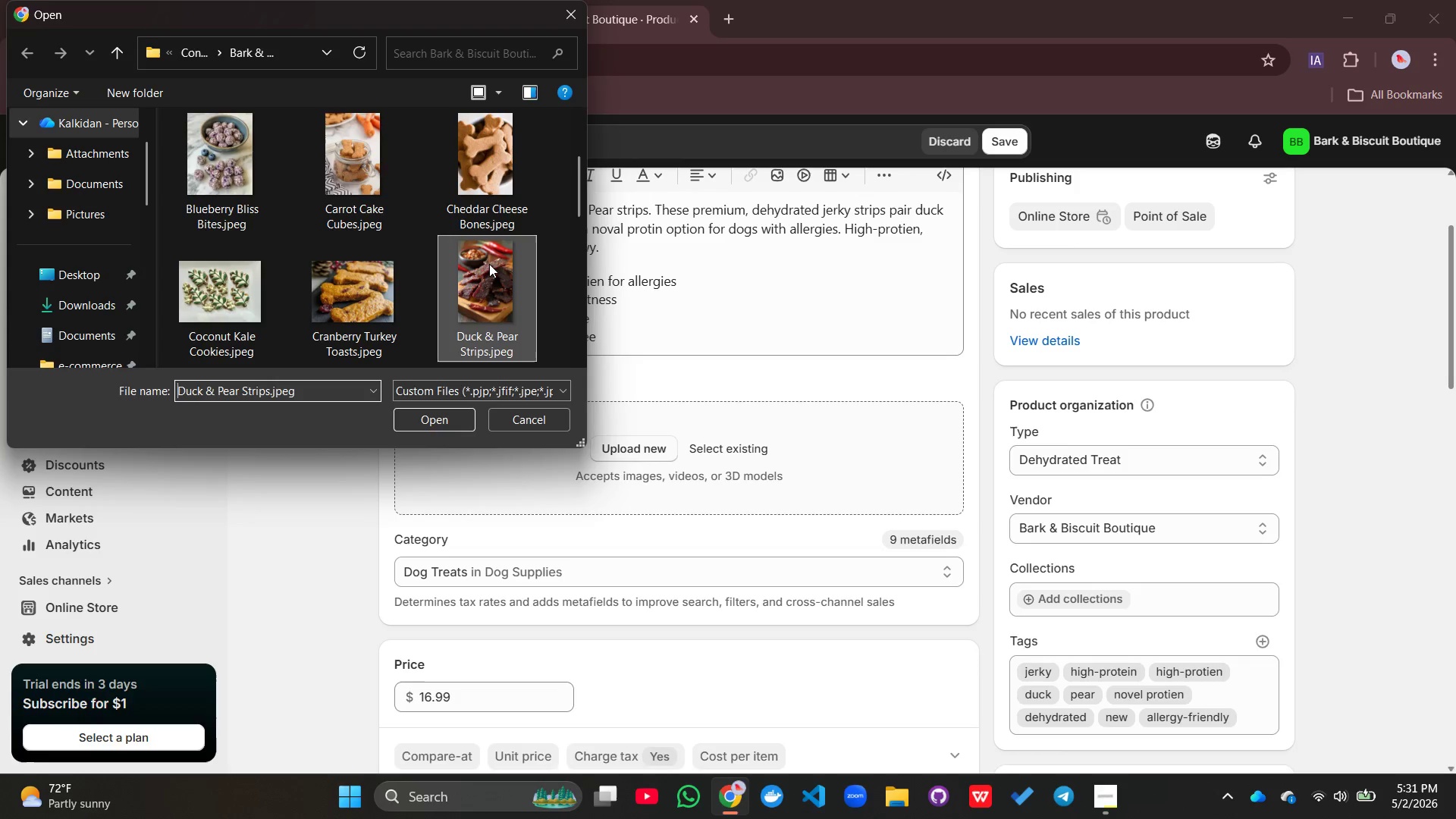 
left_click([489, 264])
 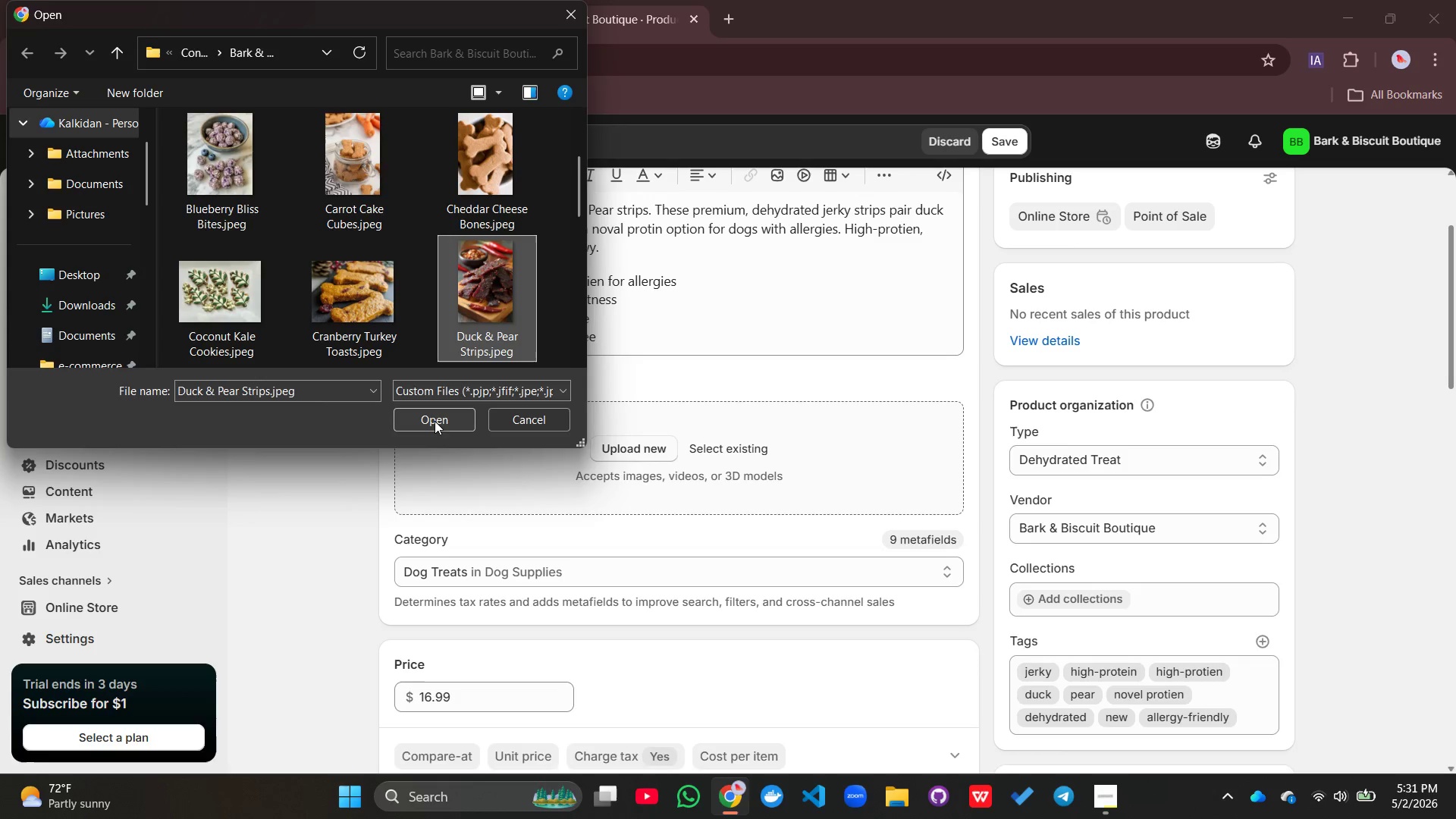 
left_click([435, 421])
 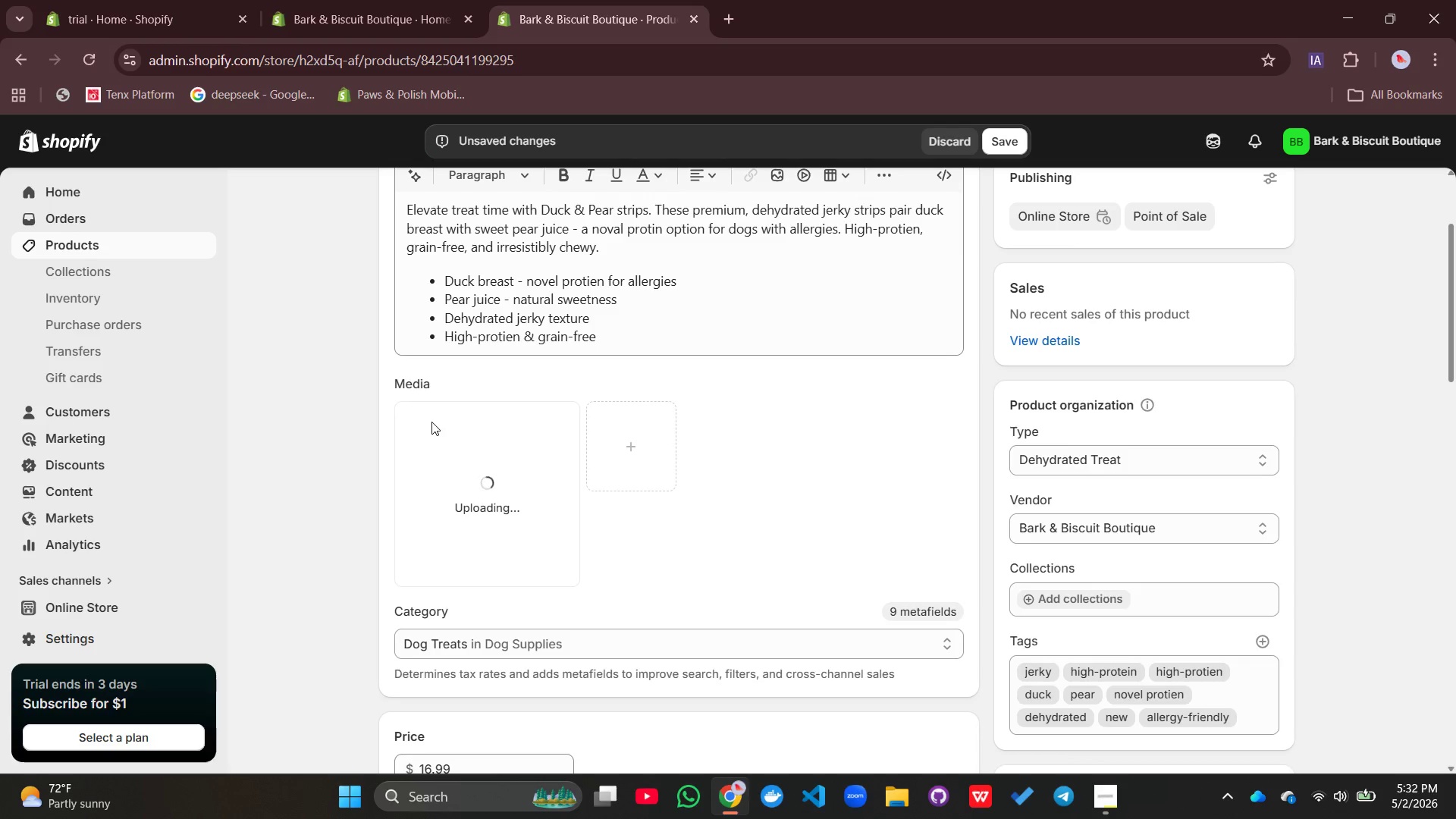 
wait(24.88)
 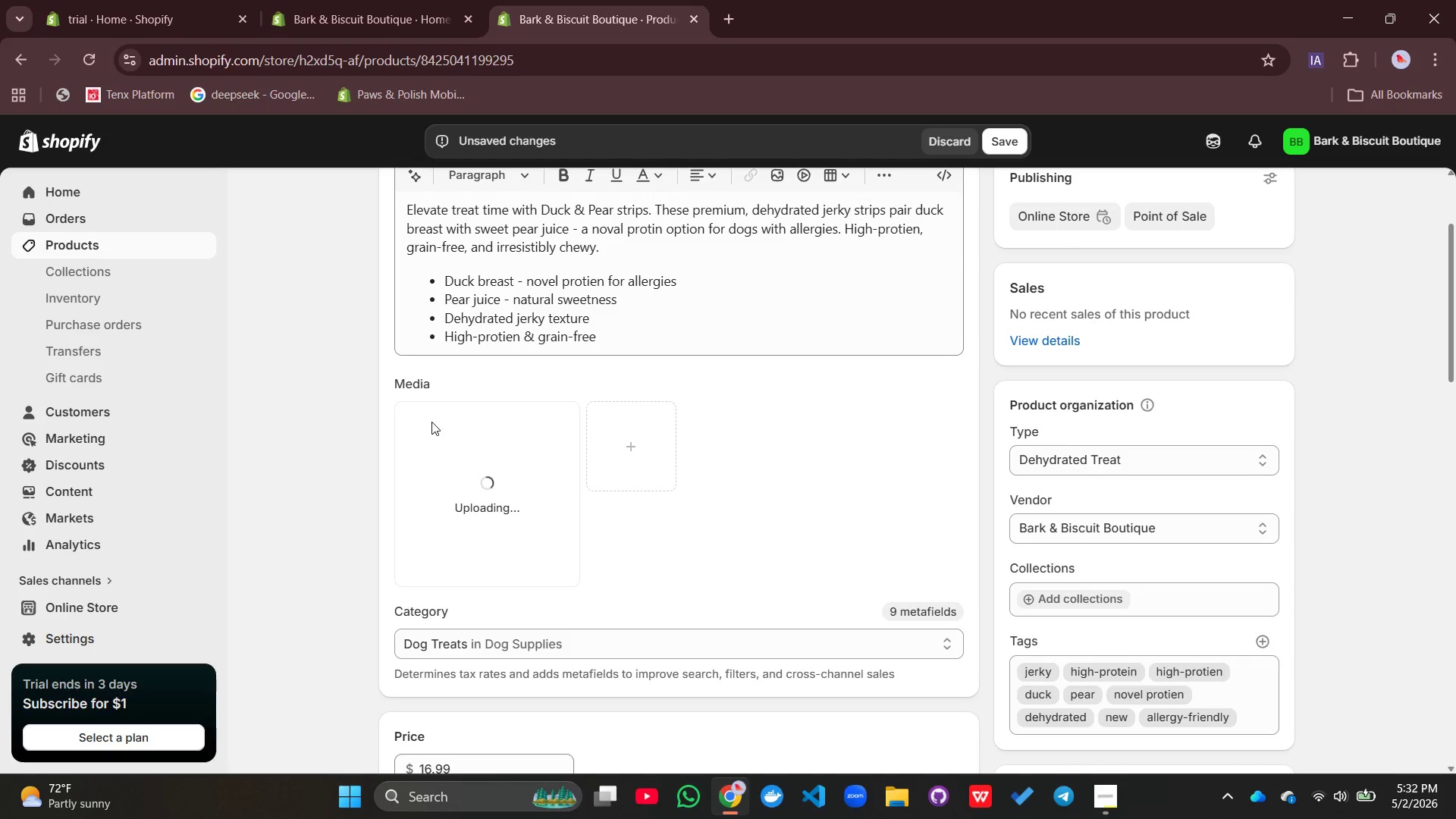 
left_click([1112, 793])